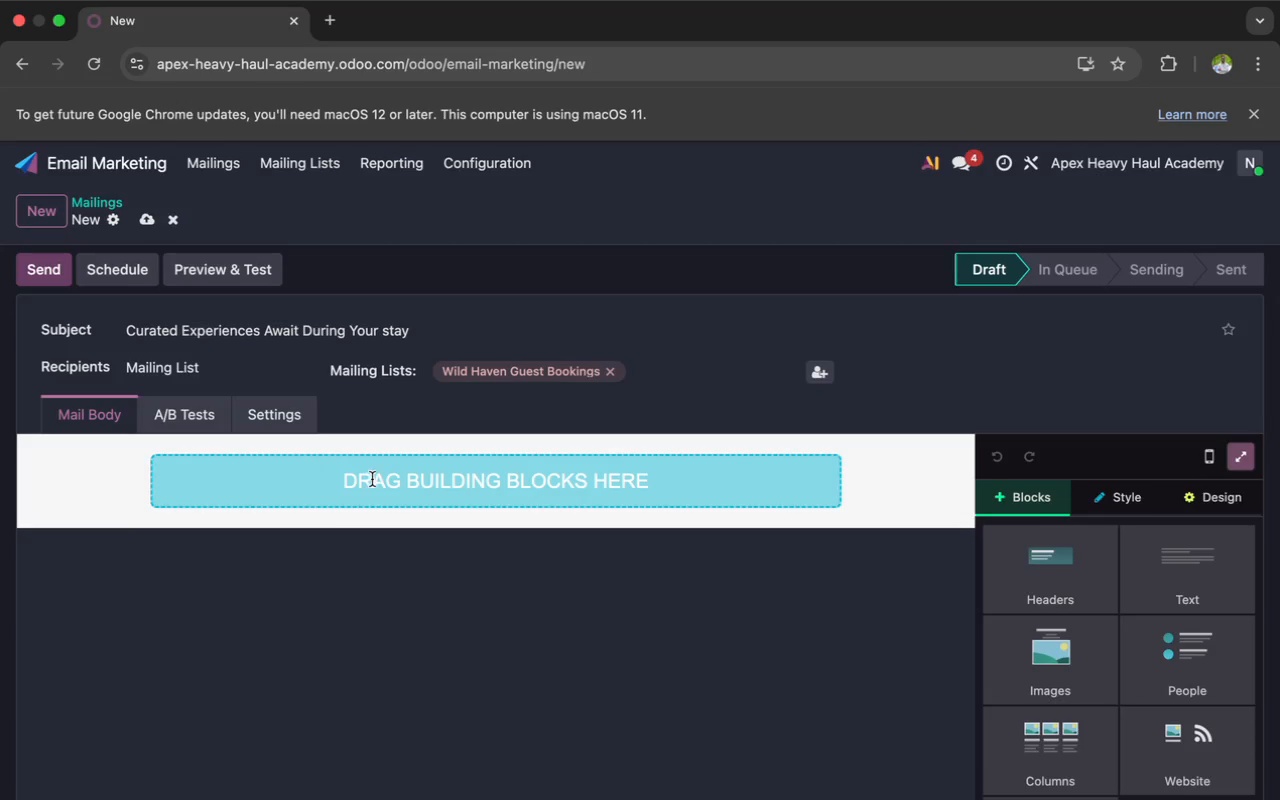 
left_click([1151, 590])
 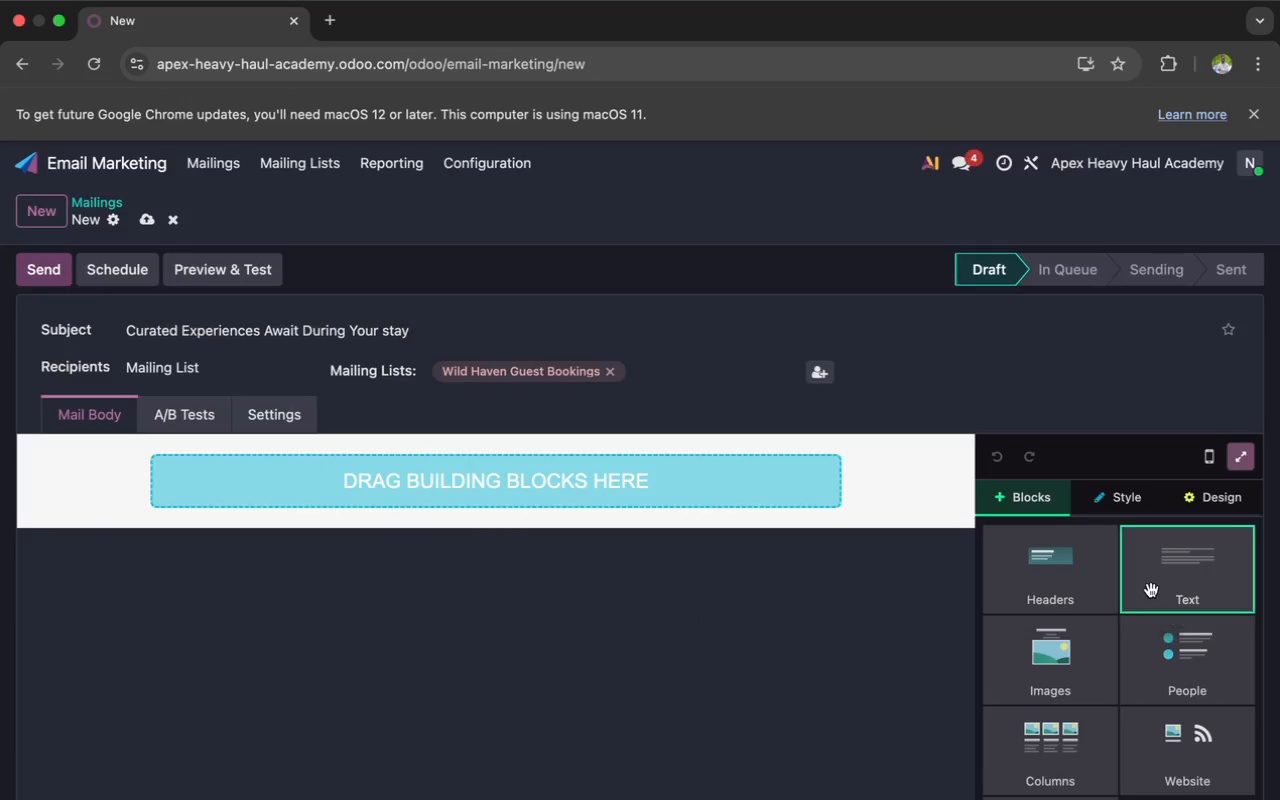 
mouse_move([1122, 588])
 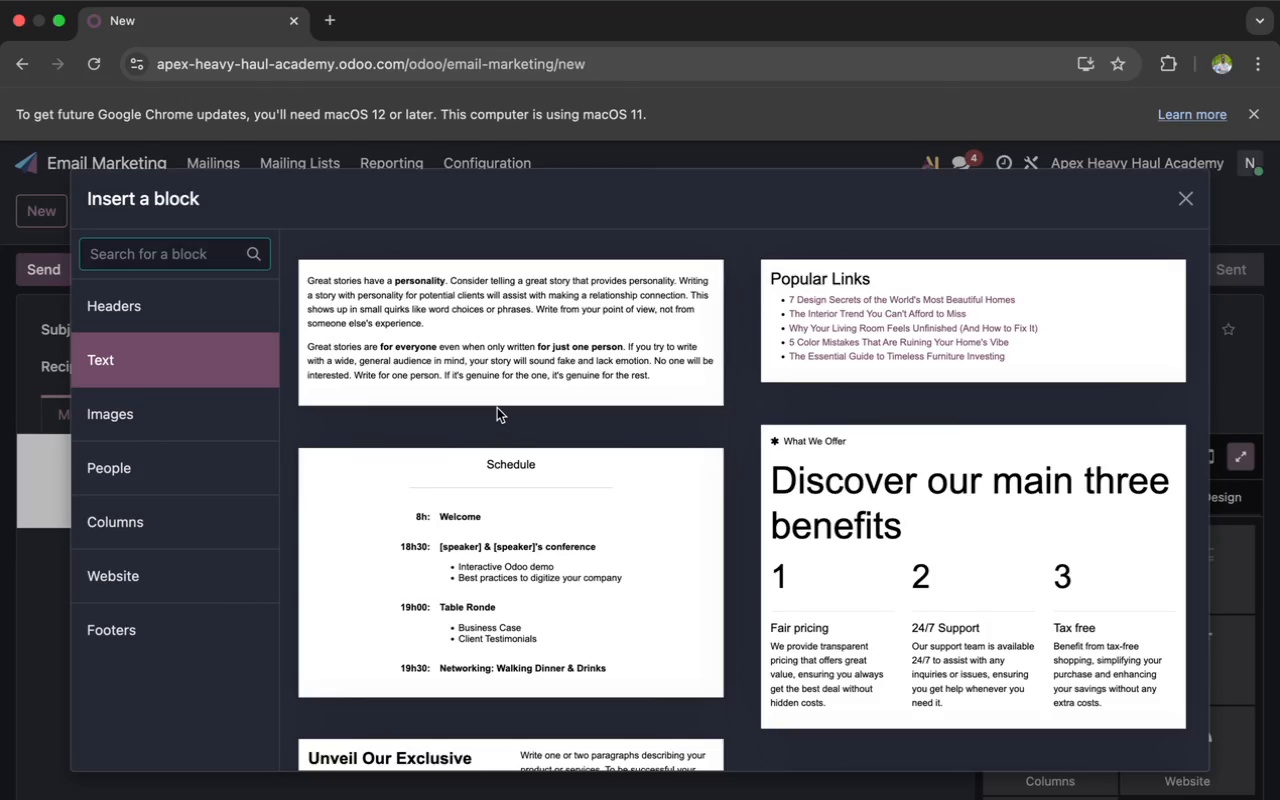 
scroll: coordinate [501, 382], scroll_direction: down, amount: 96.0
 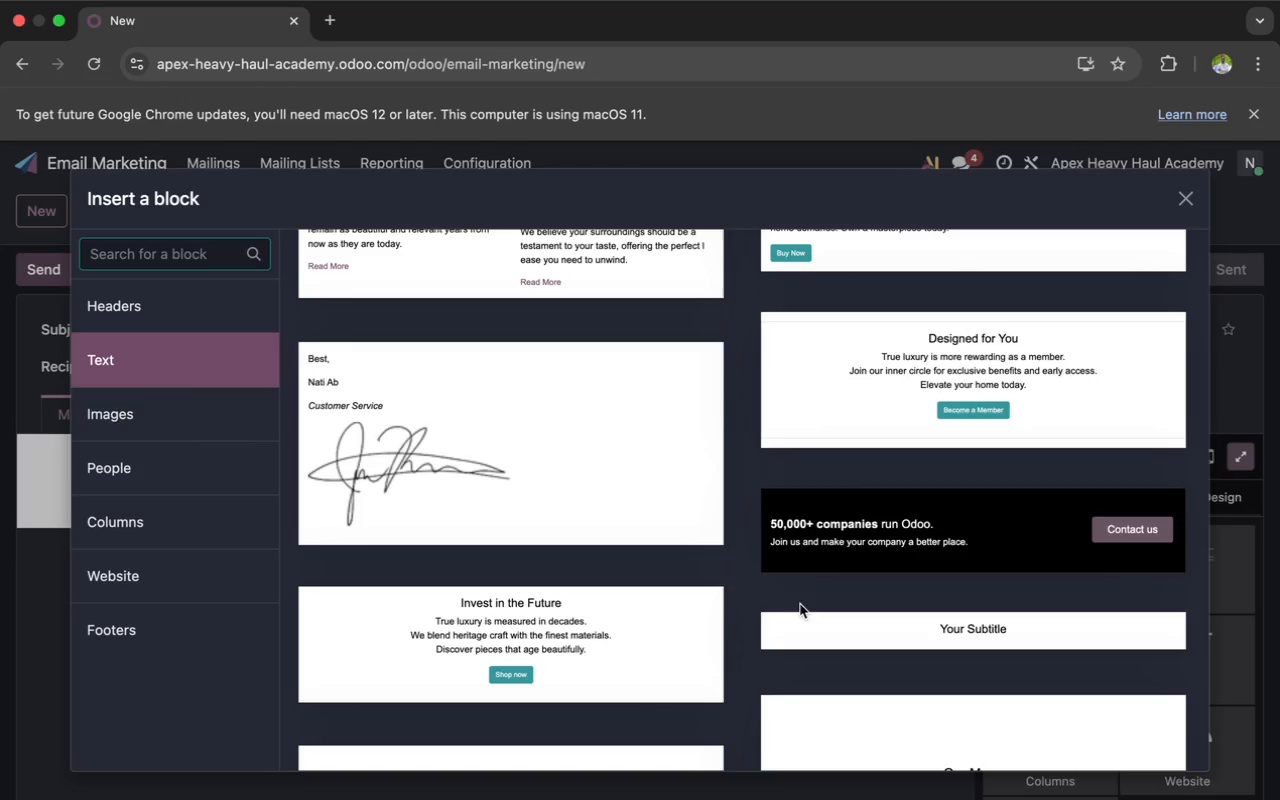 
left_click([843, 631])
 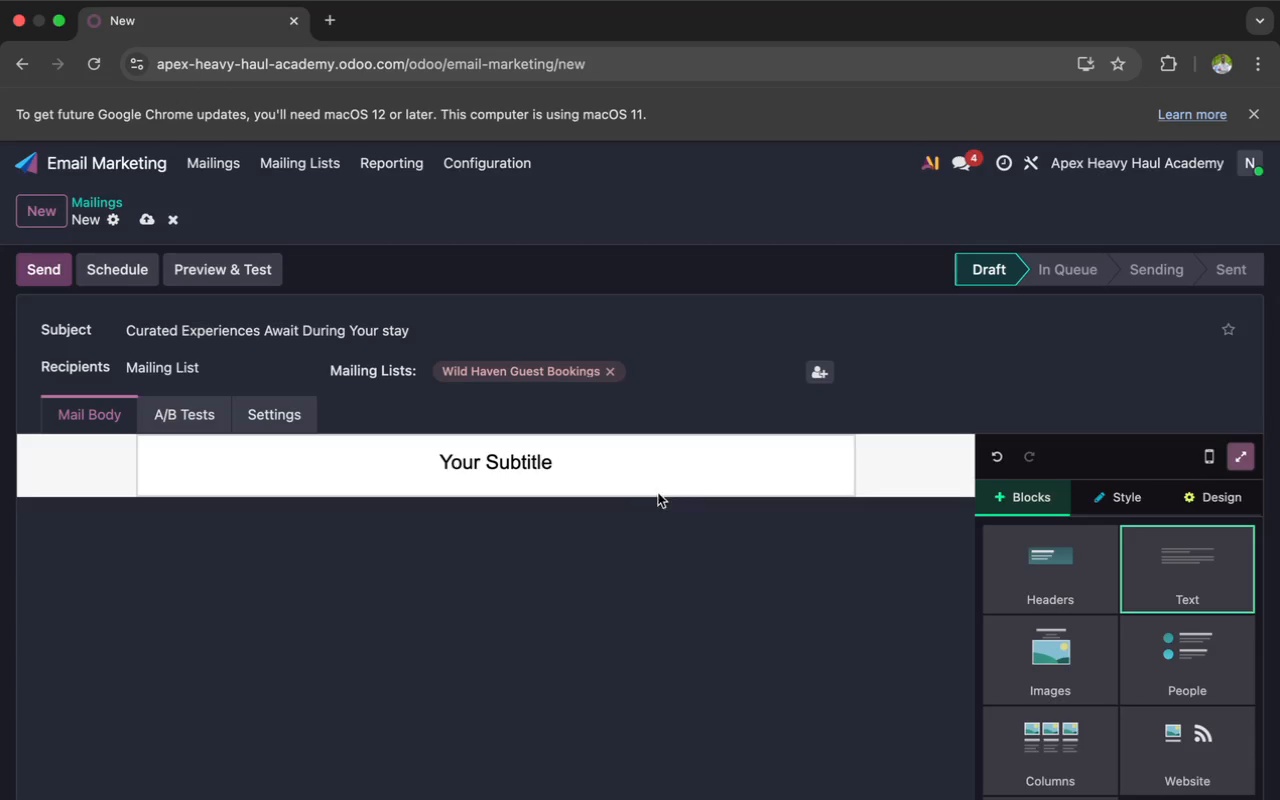 
left_click([616, 475])
 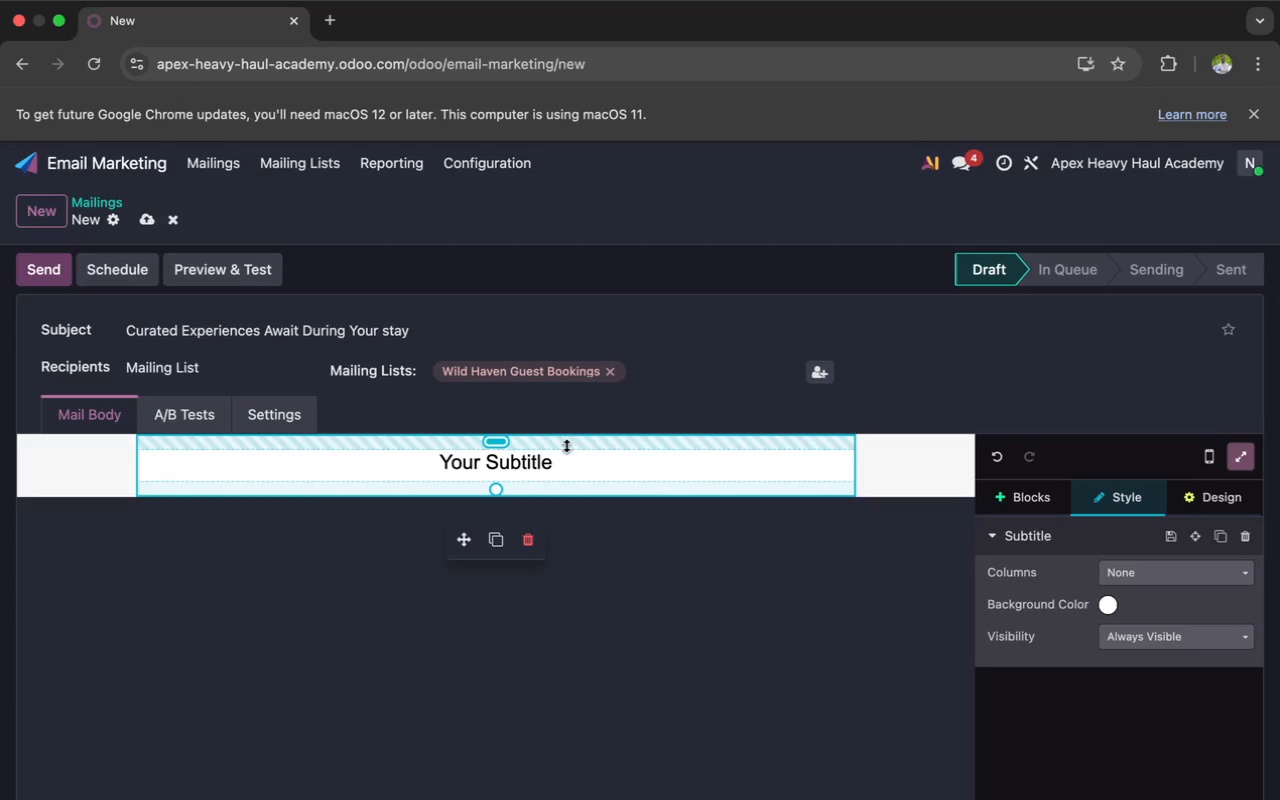 
left_click([563, 462])
 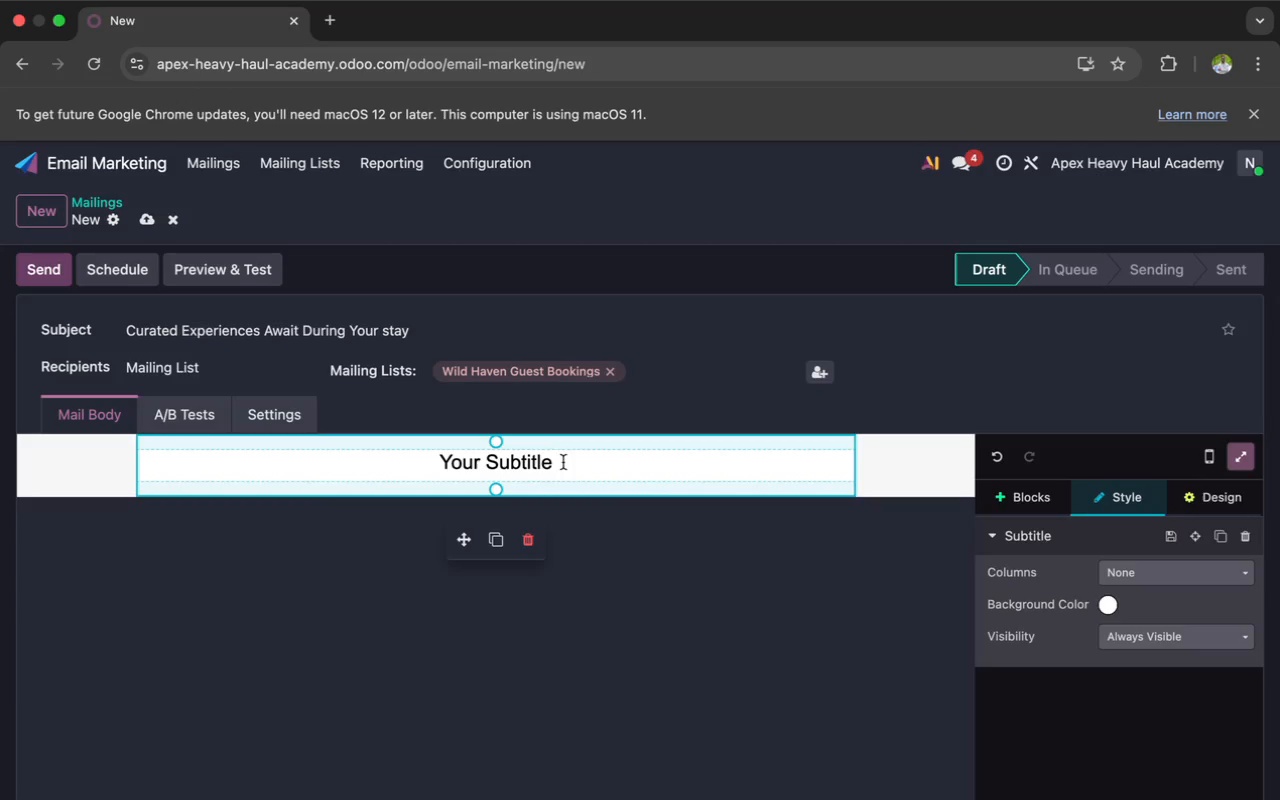 
key(Backspace)
 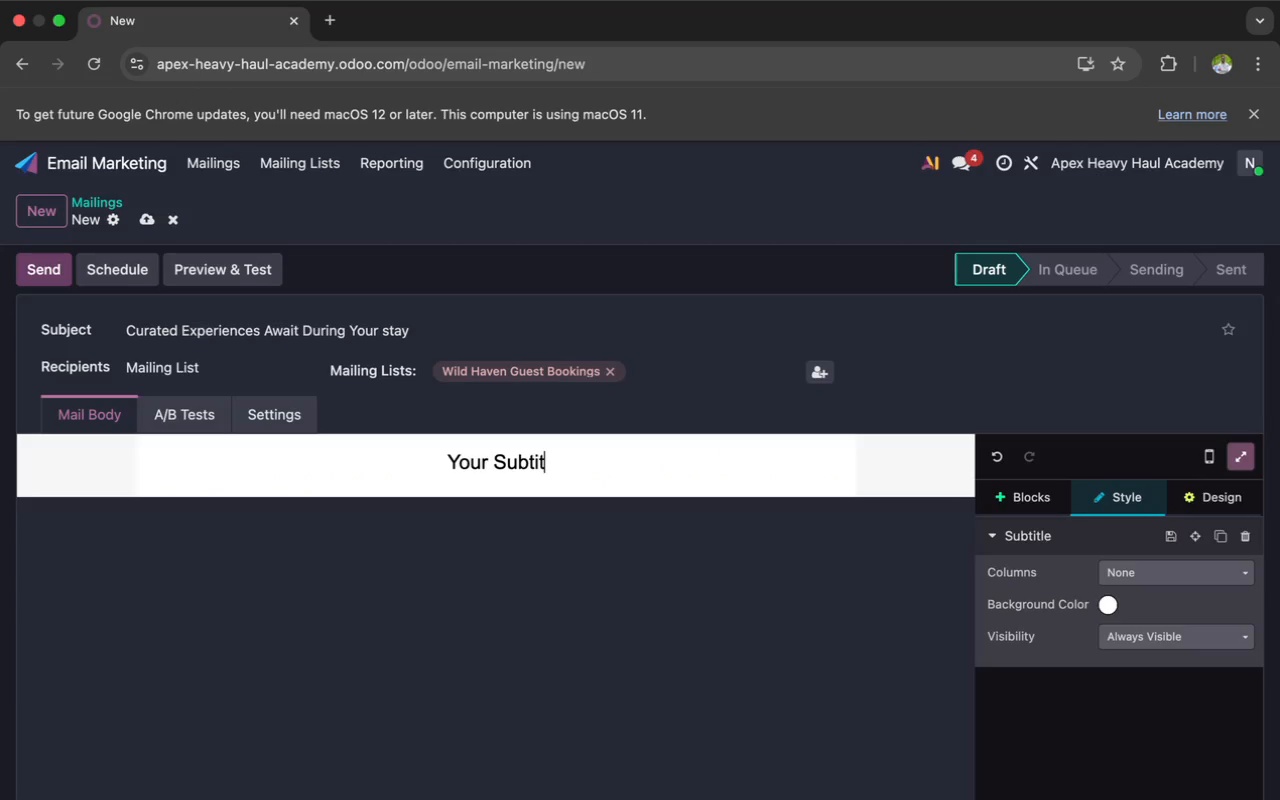 
key(Backspace)
 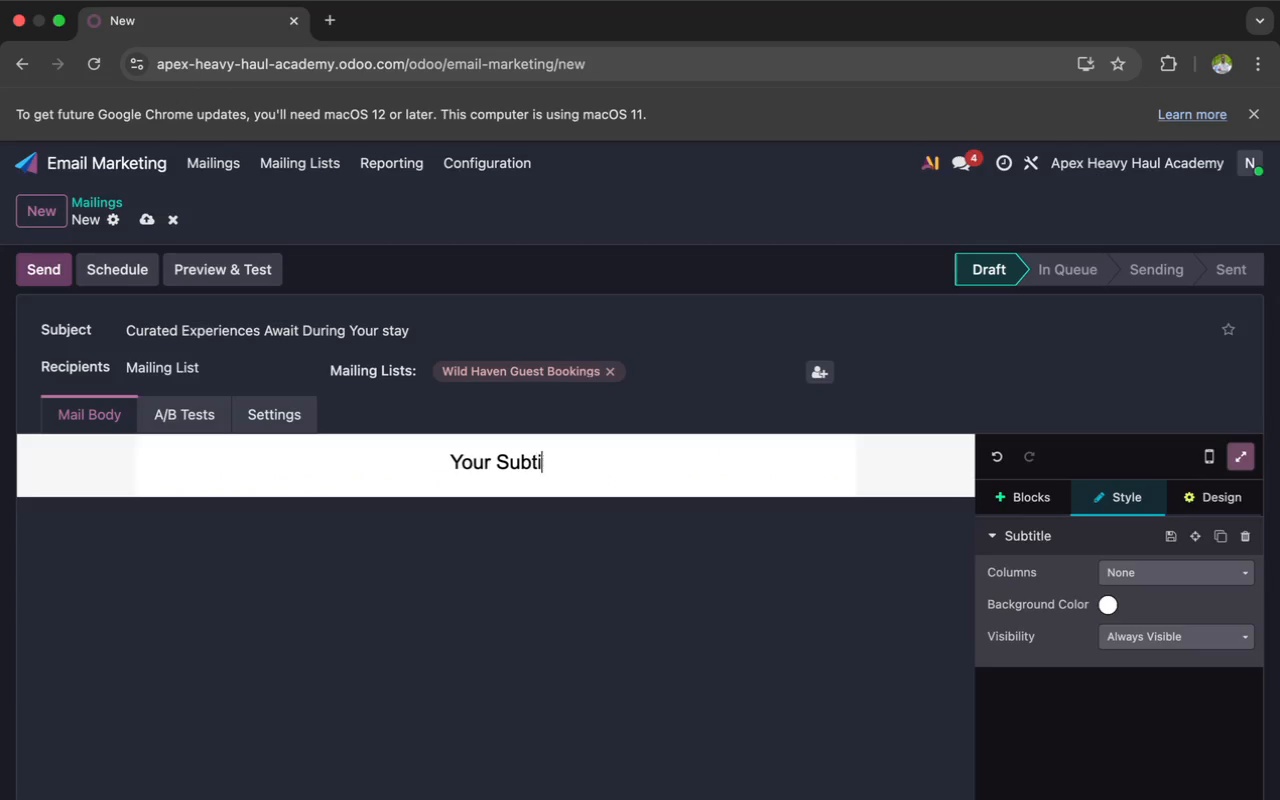 
key(Backspace)
 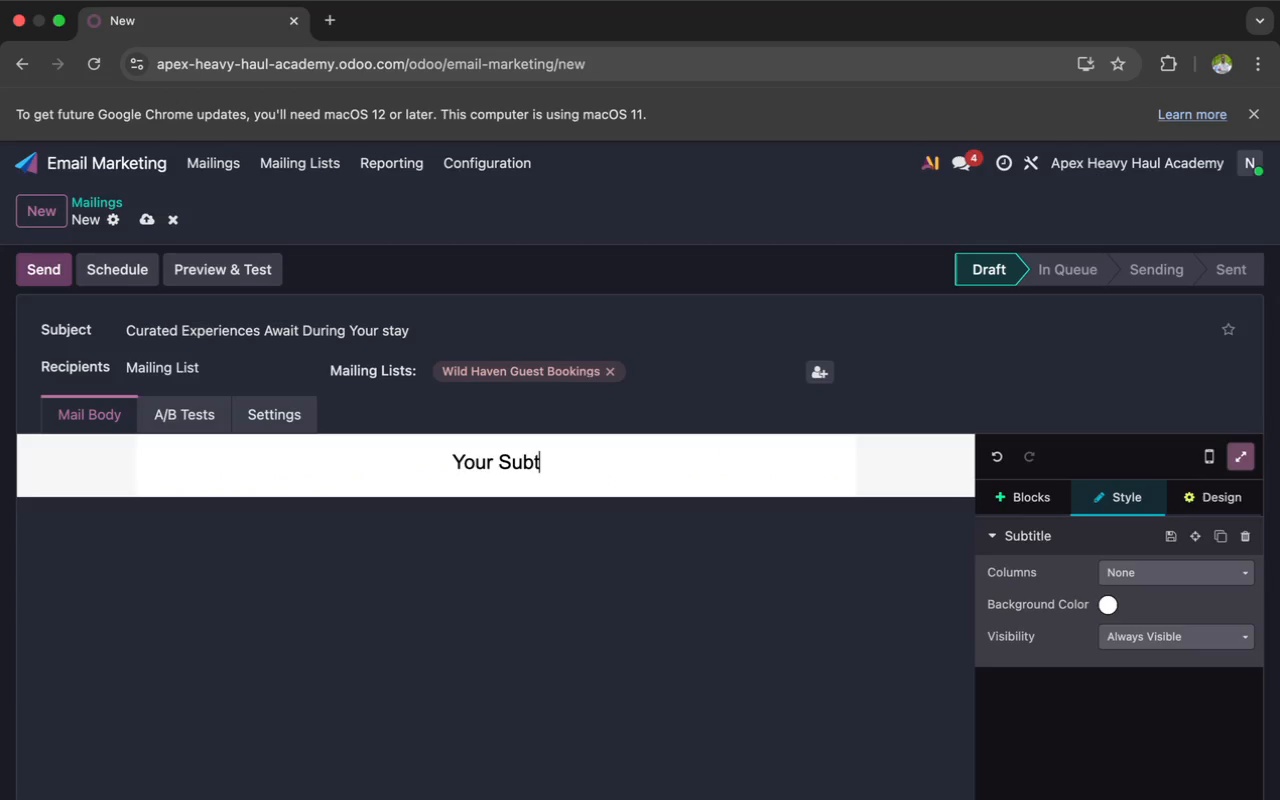 
key(Backspace)
 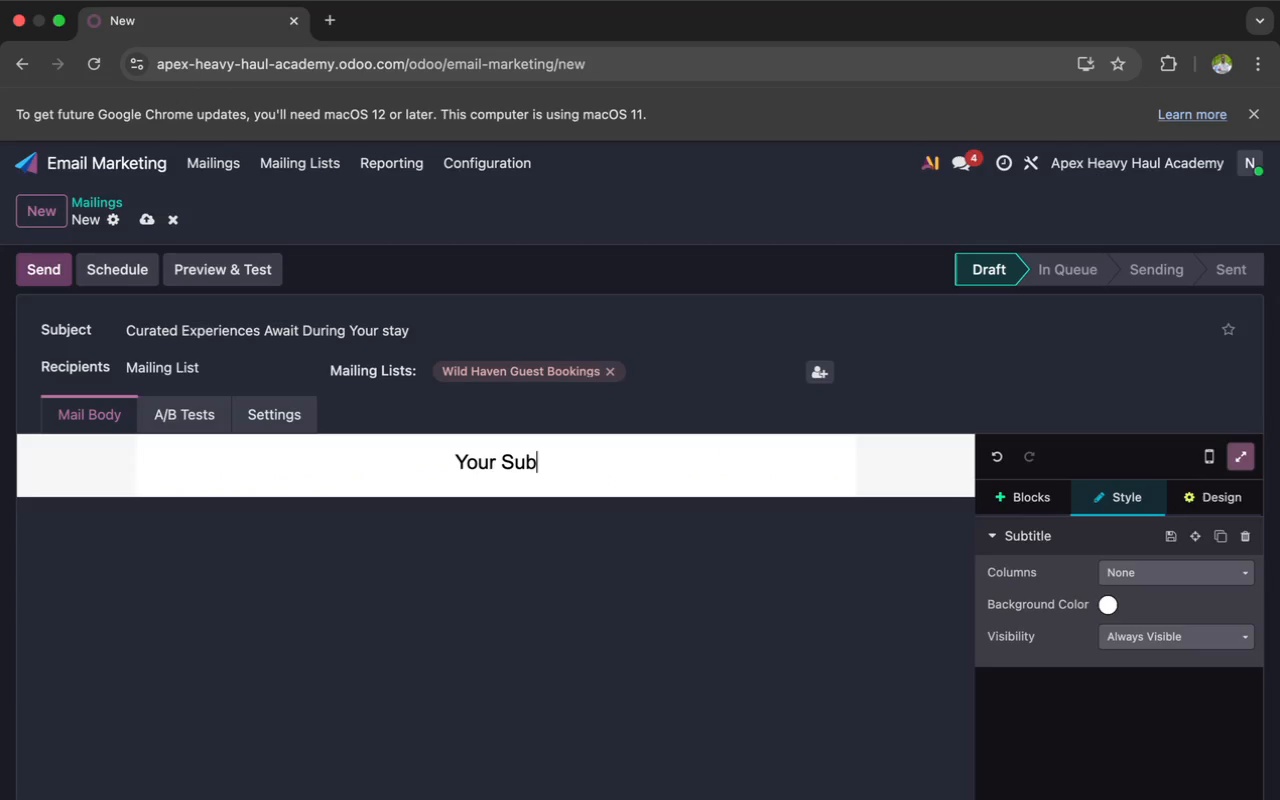 
key(Backspace)
 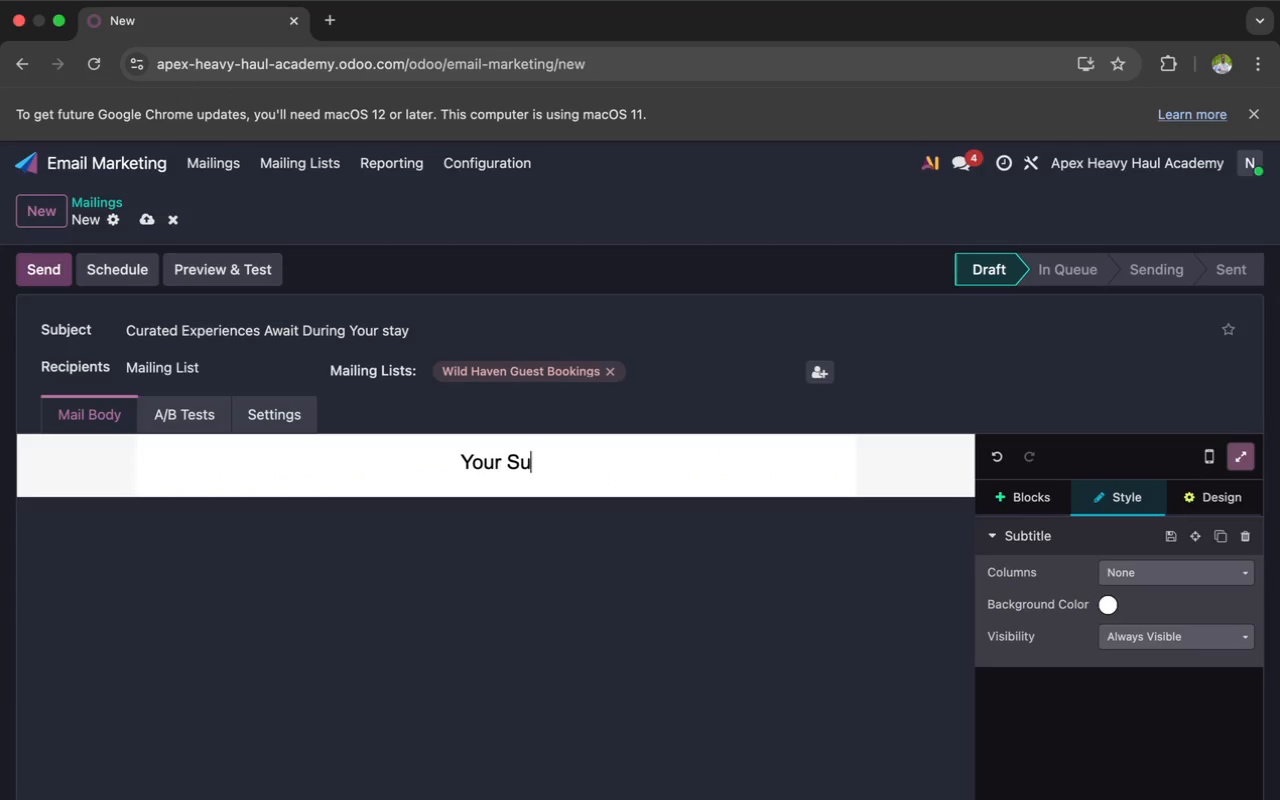 
key(Backspace)
 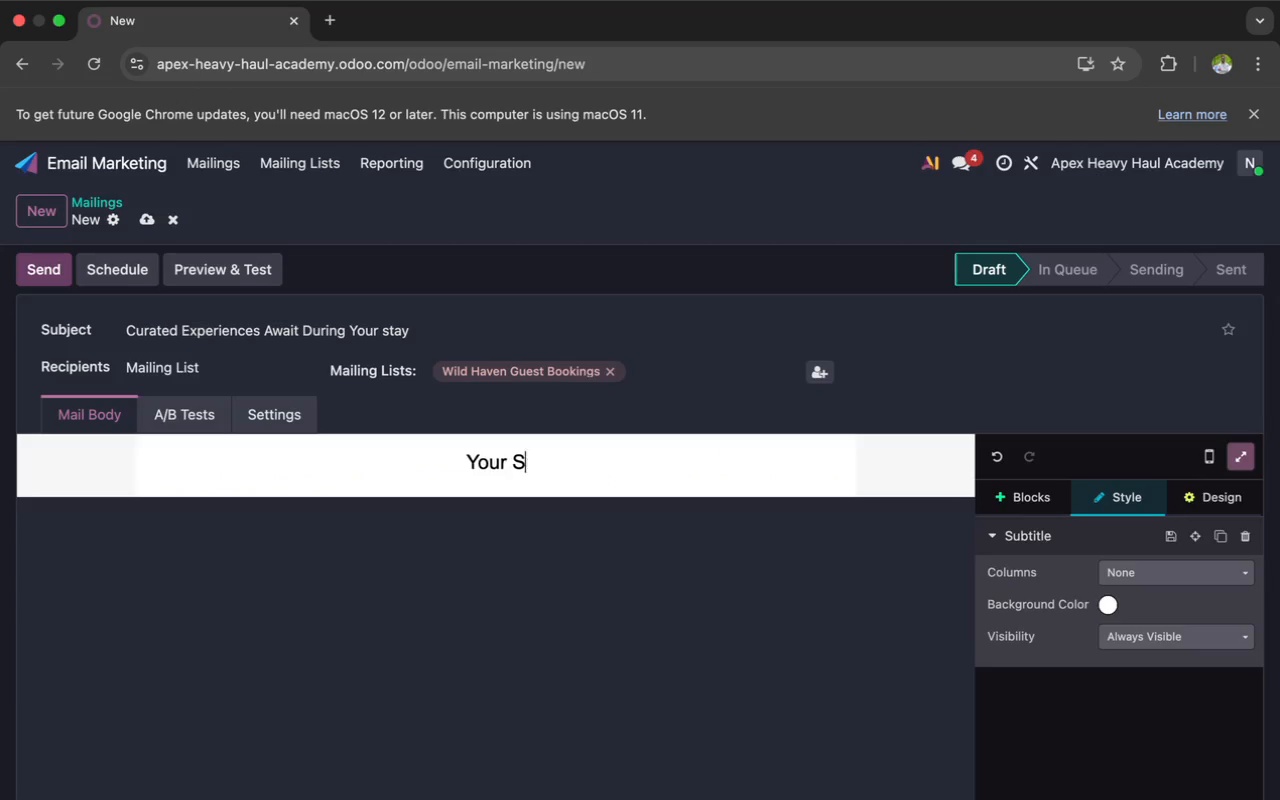 
key(Backspace)
 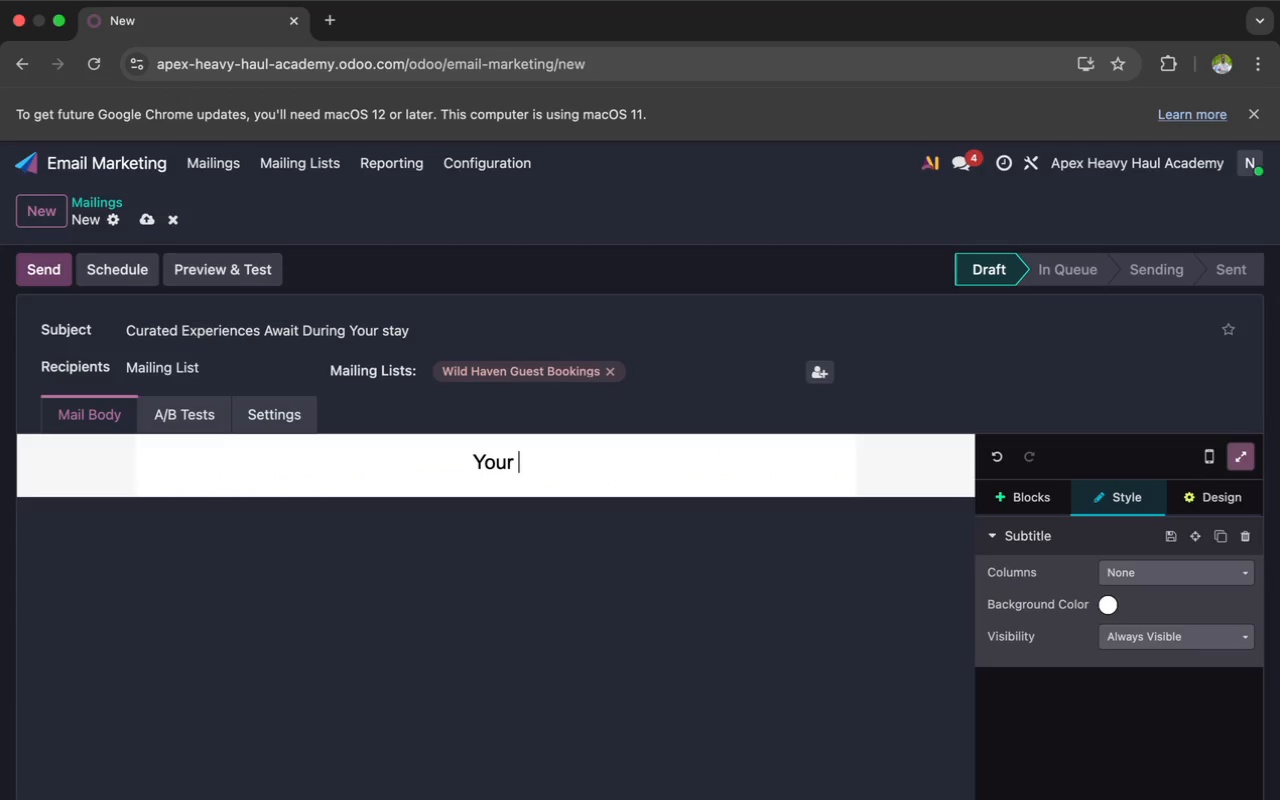 
key(Backspace)
 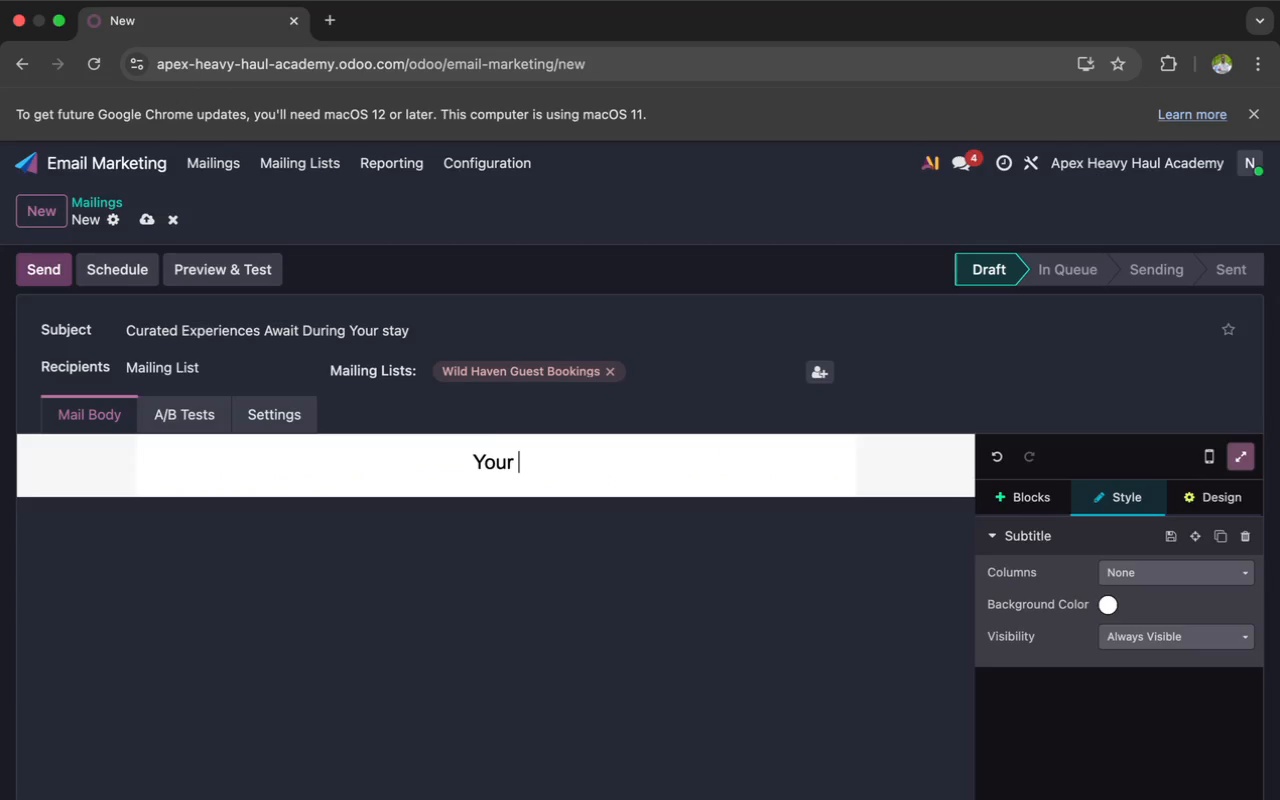 
key(Backspace)
 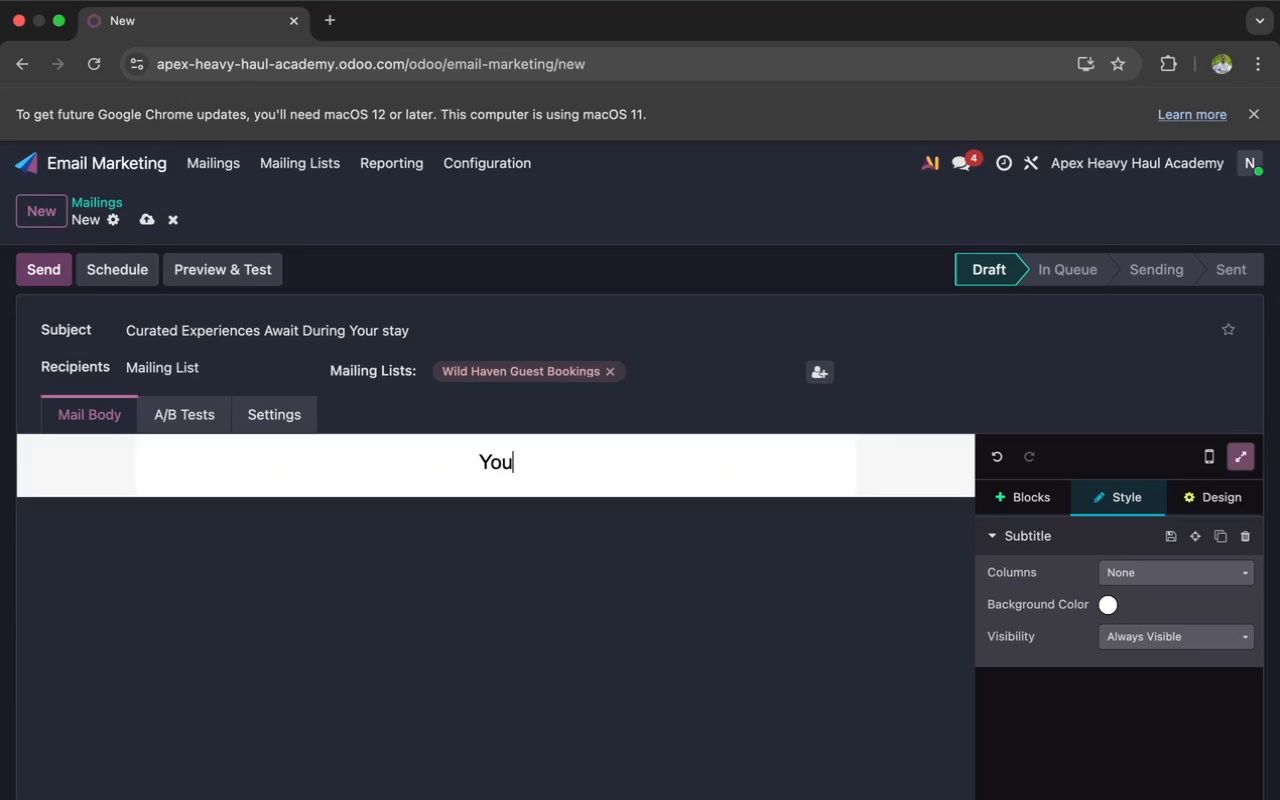 
key(Backspace)
 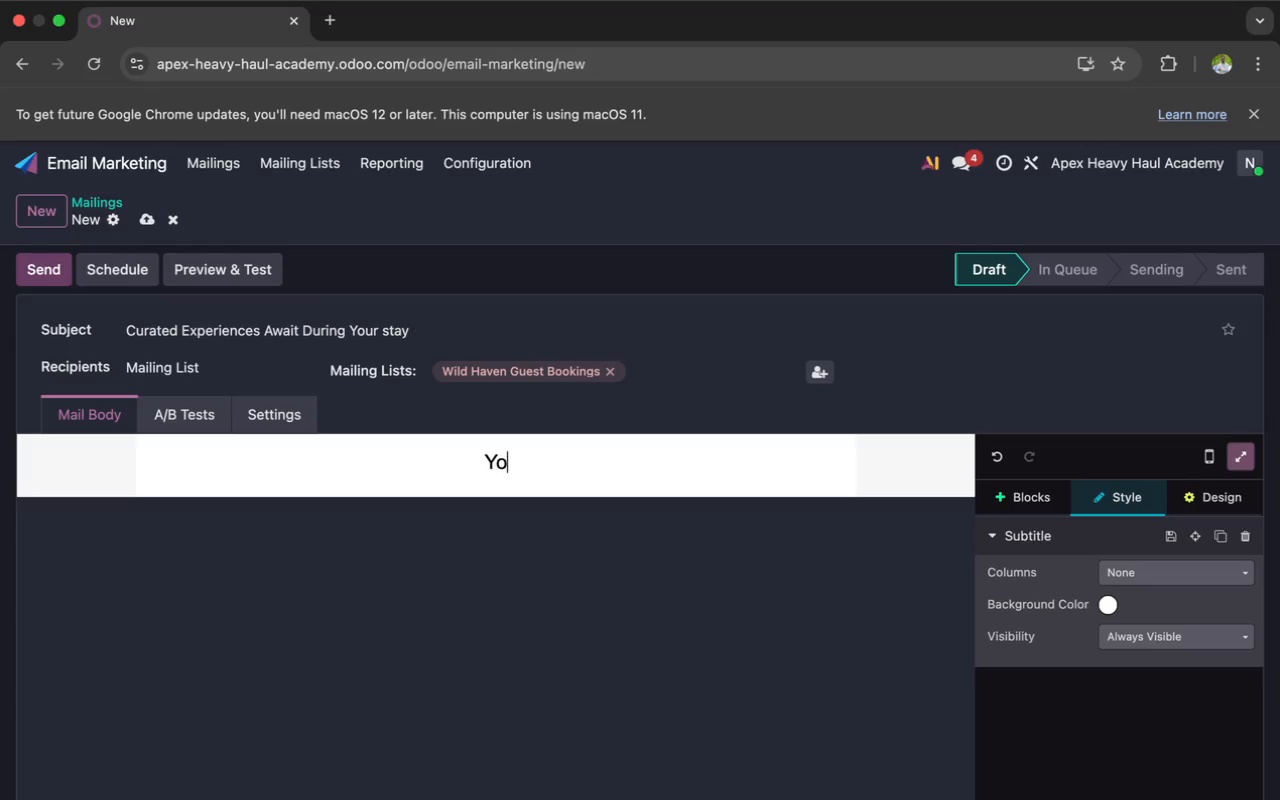 
key(Backspace)
 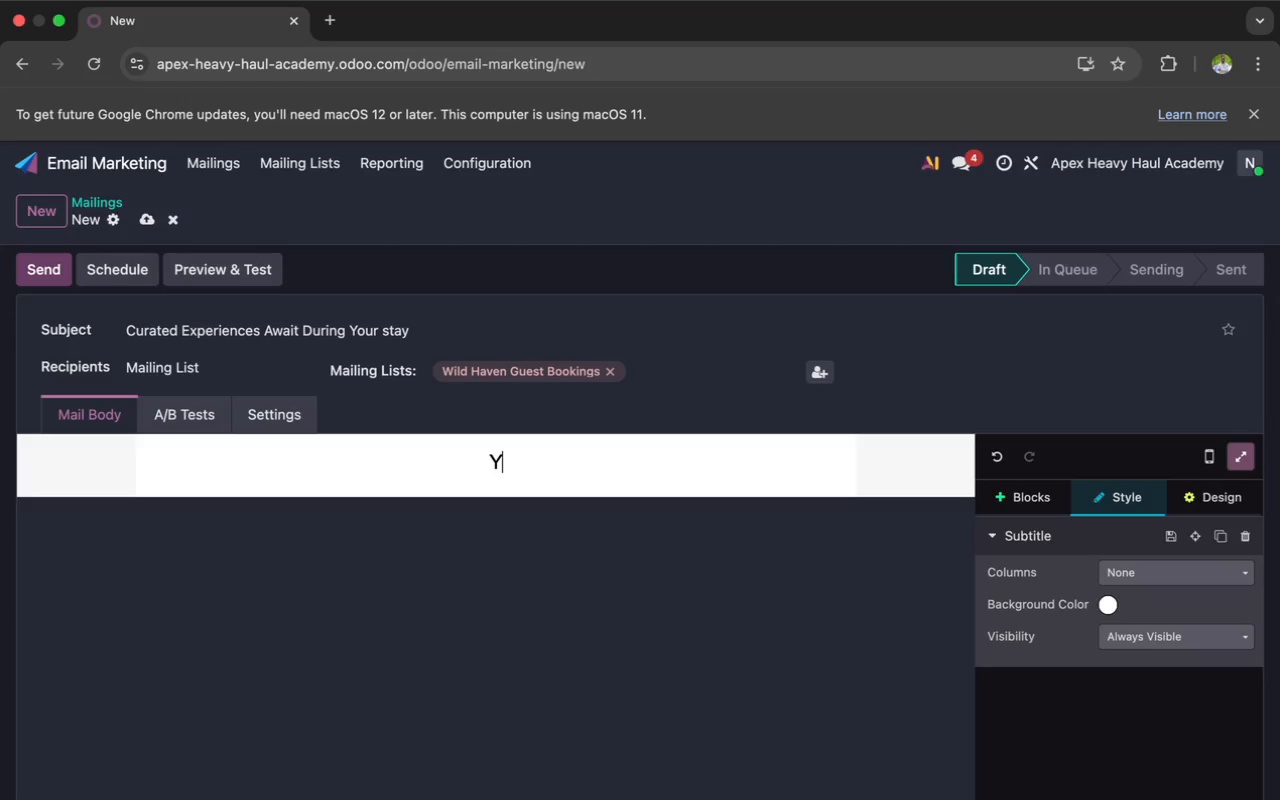 
key(Backspace)
 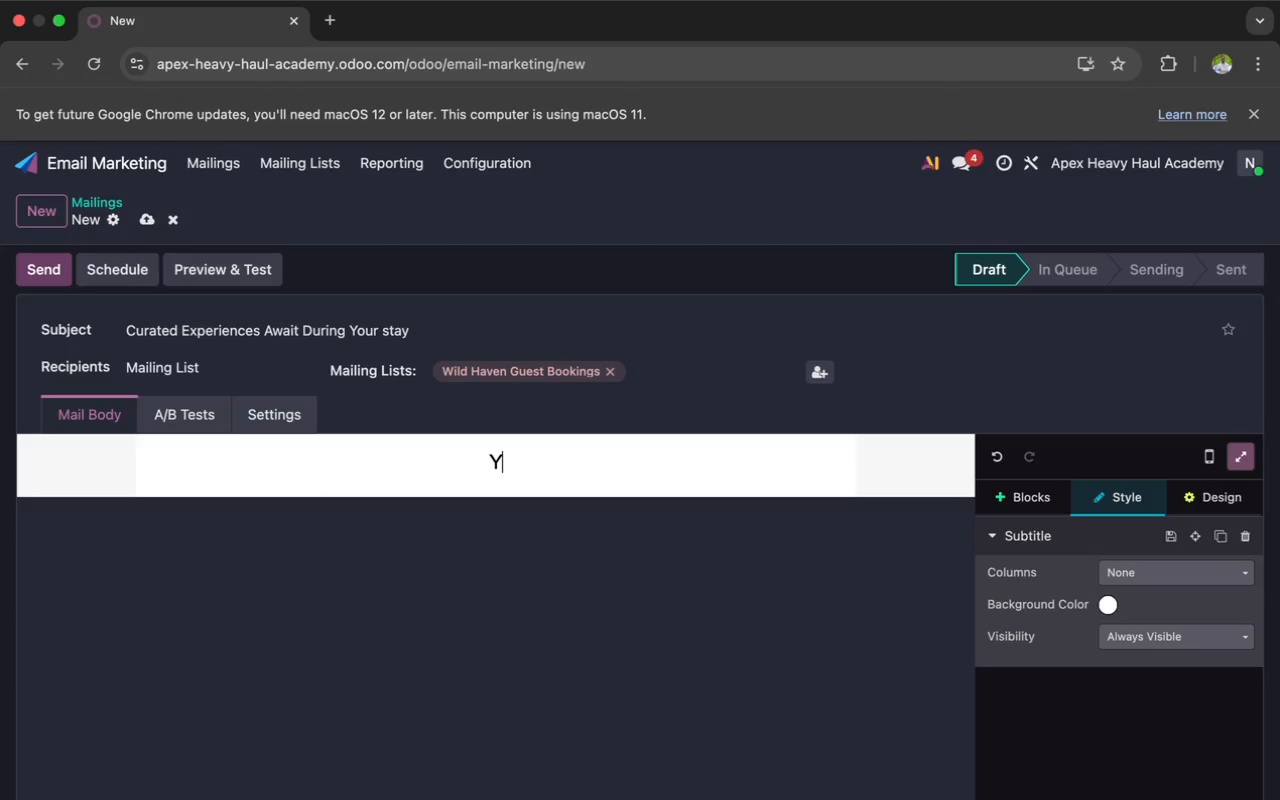 
key(Backspace)
 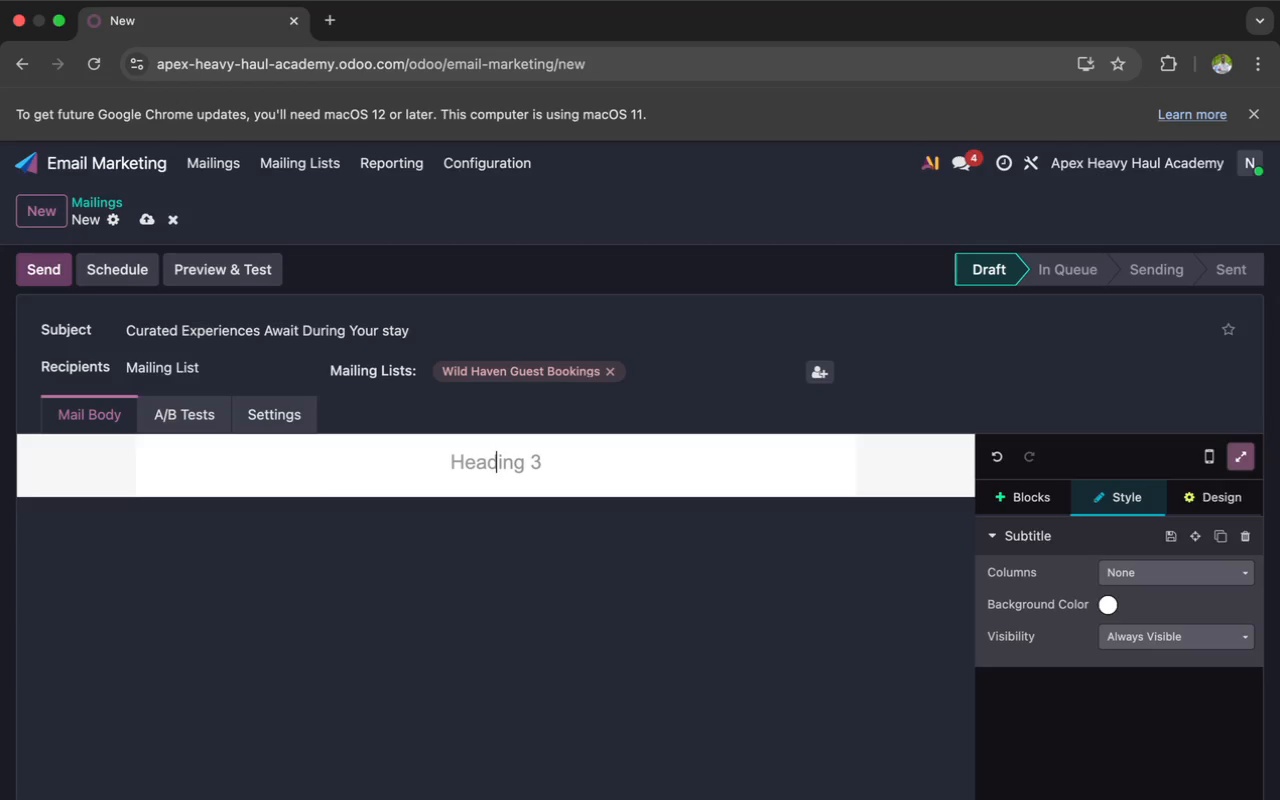 
type(Elevate Your Whispering pines)
 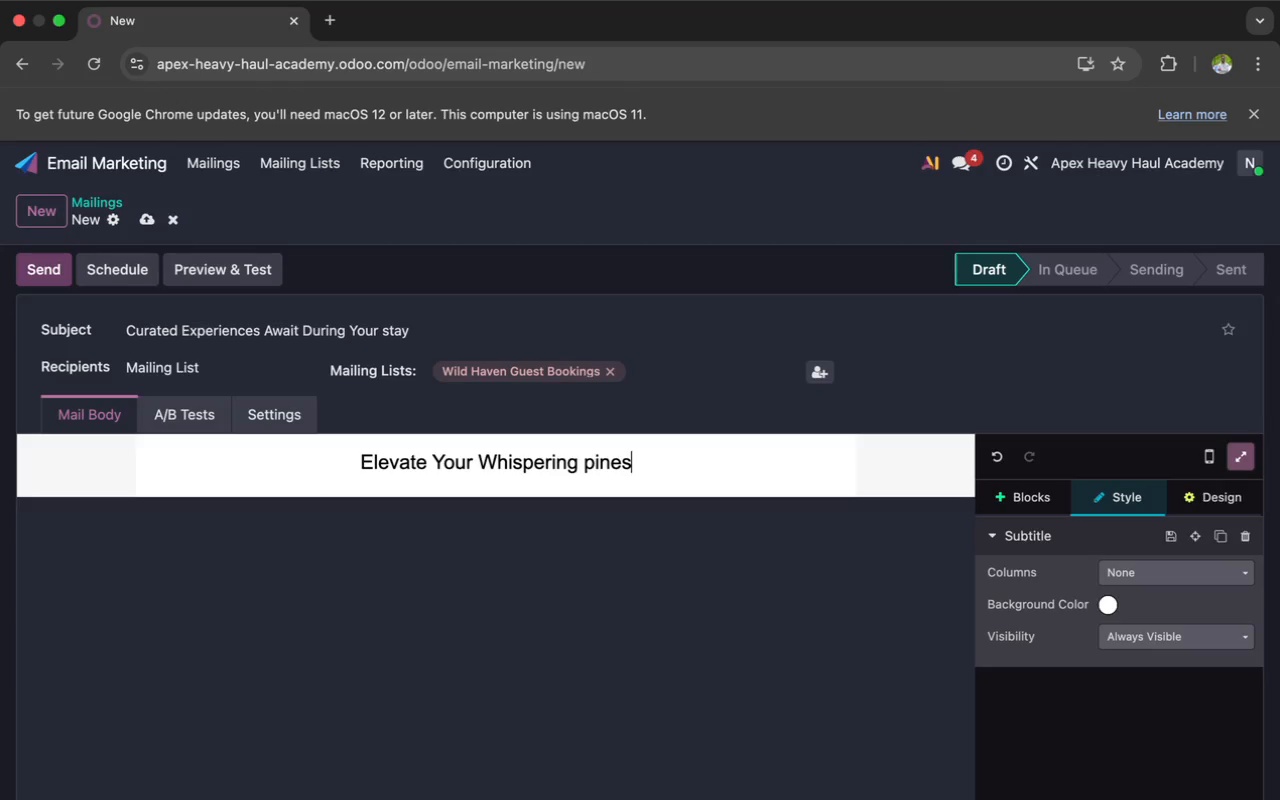 
wait(5.98)
 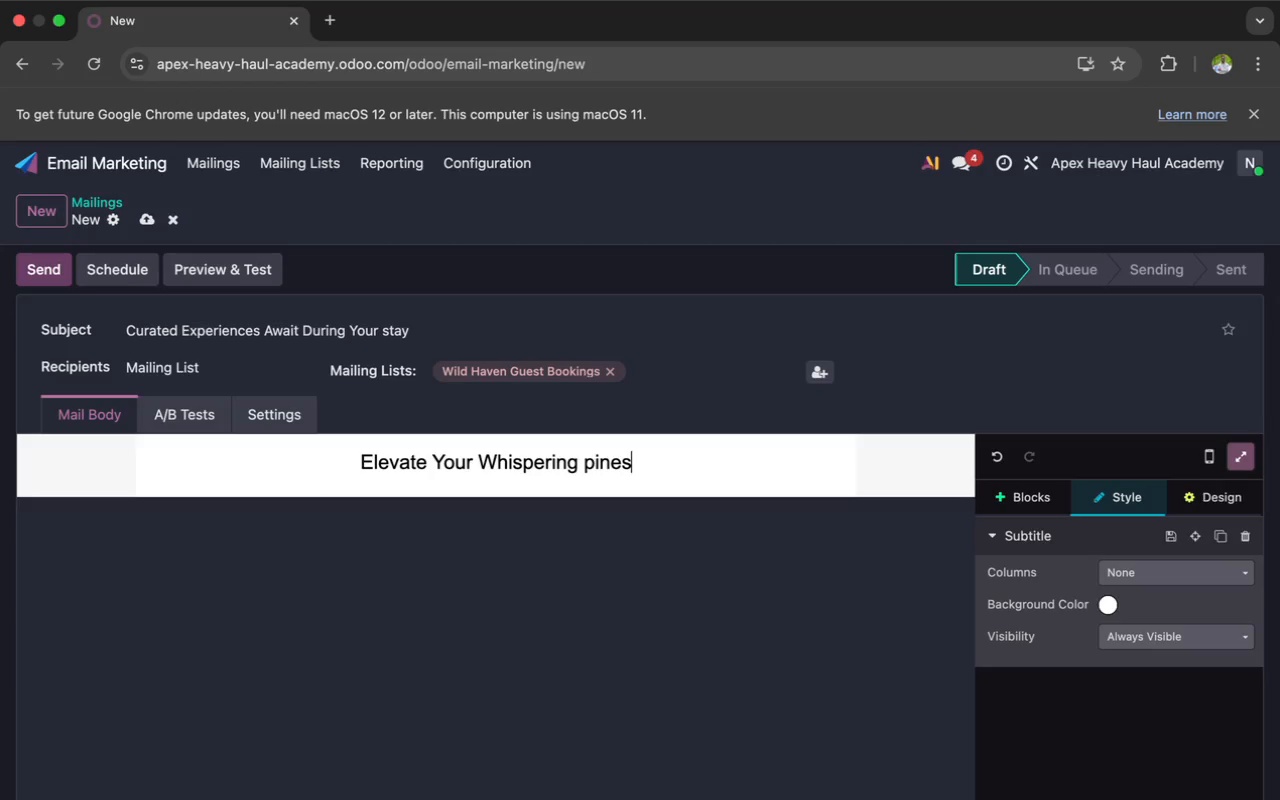 
key(Space)
 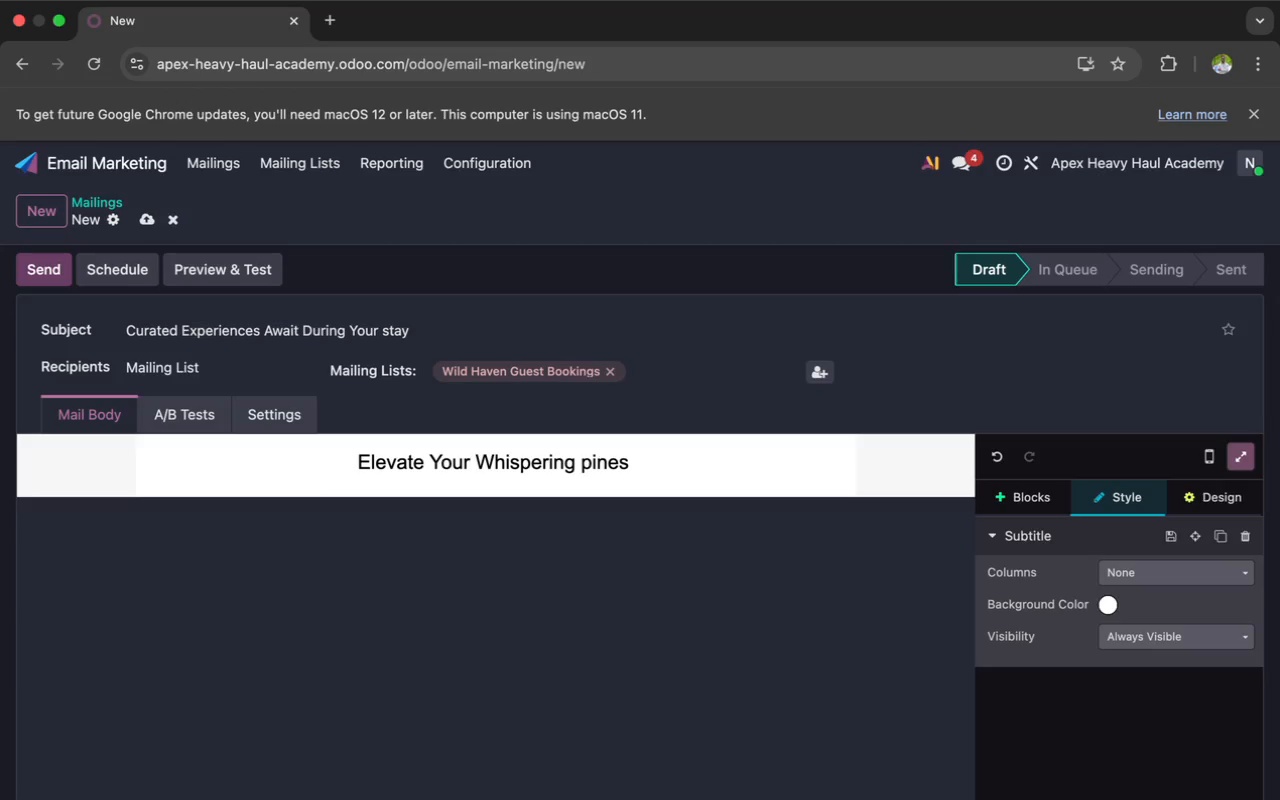 
key(Shift+E)
 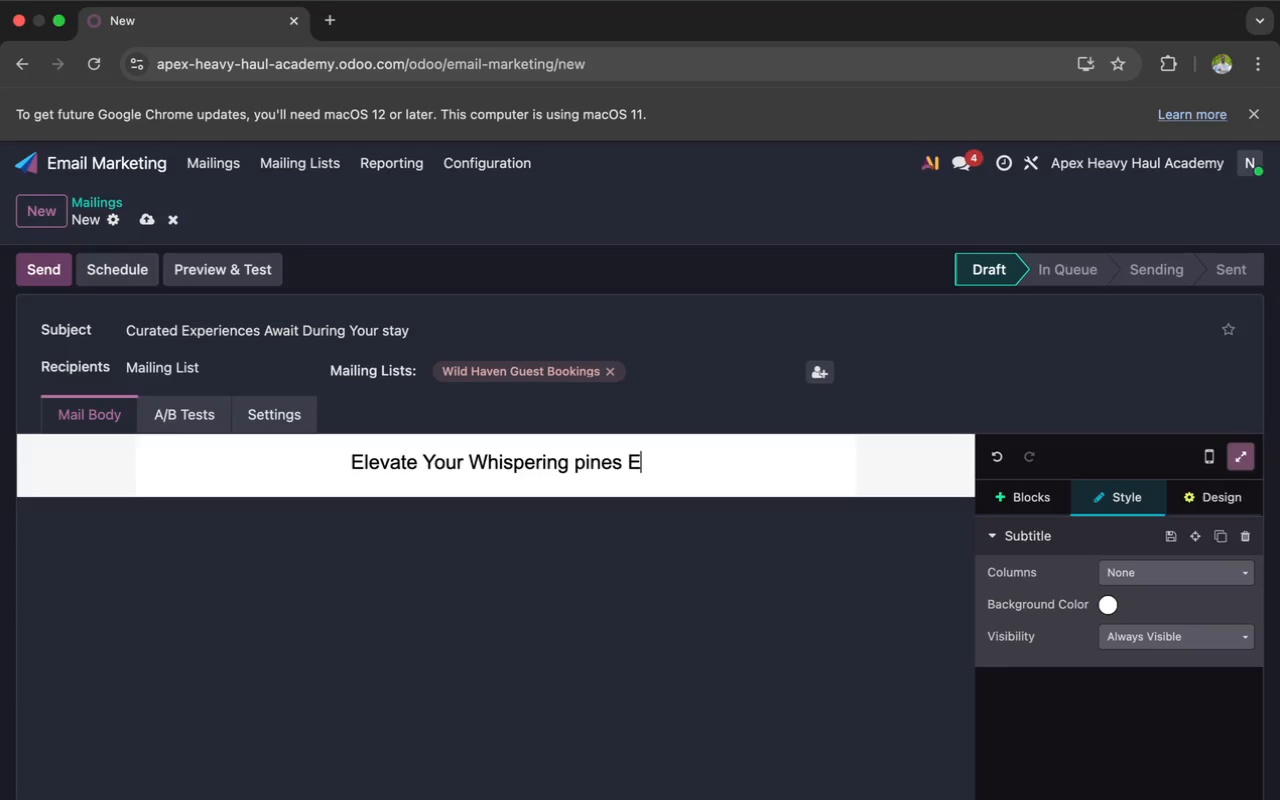 
type(xperience)
 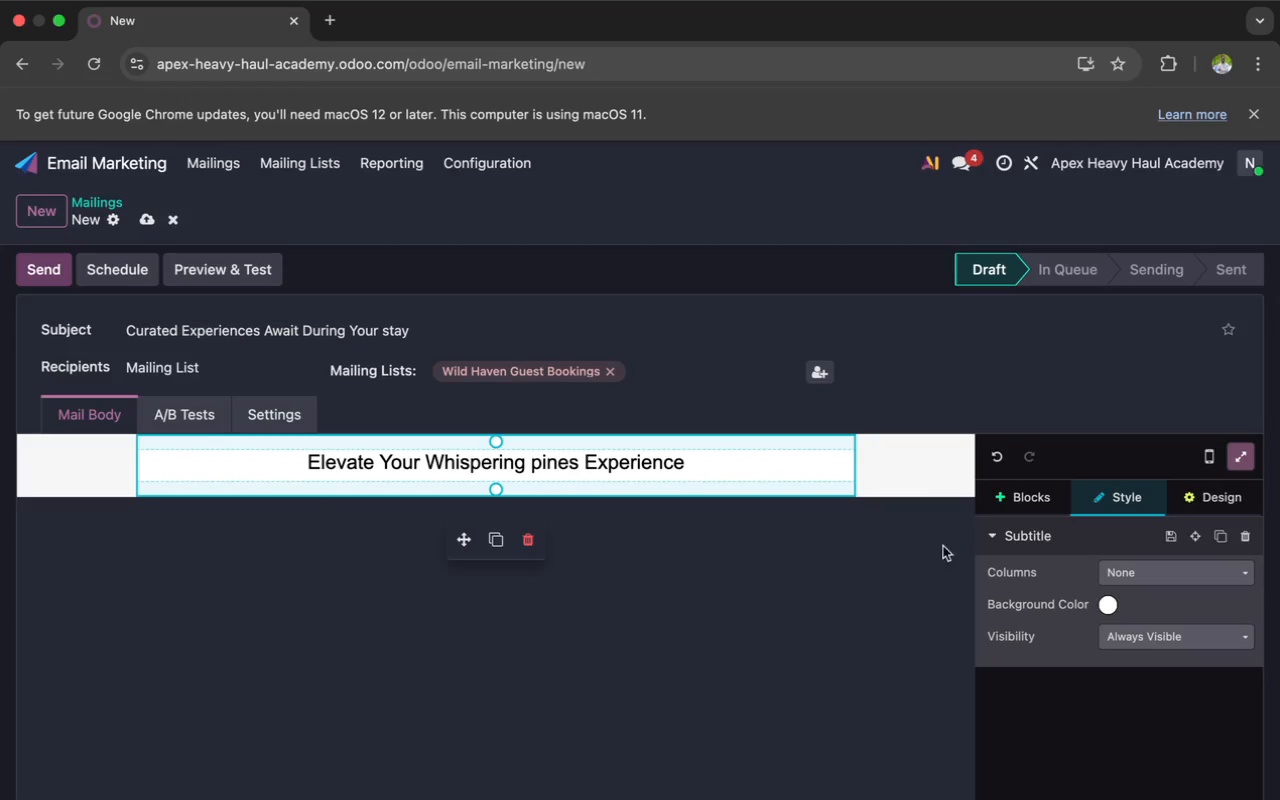 
wait(5.2)
 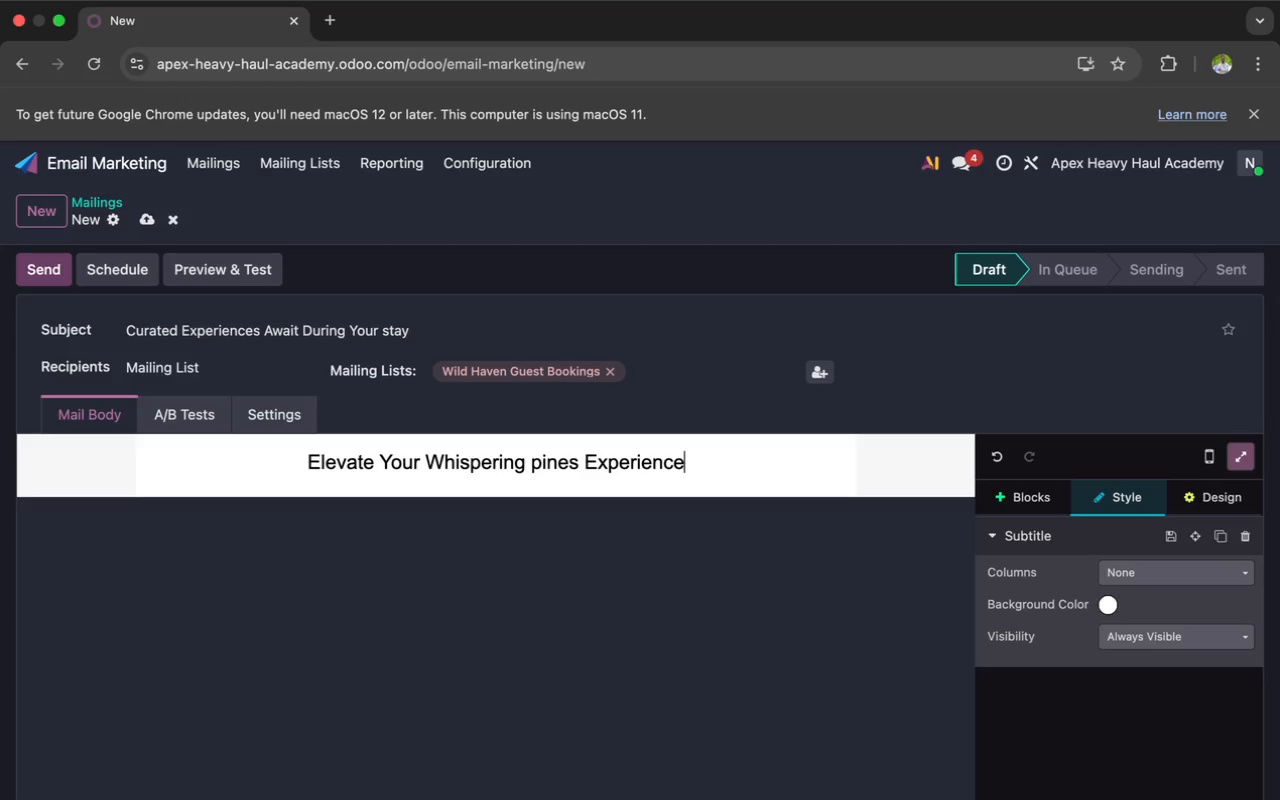 
left_click([1021, 491])
 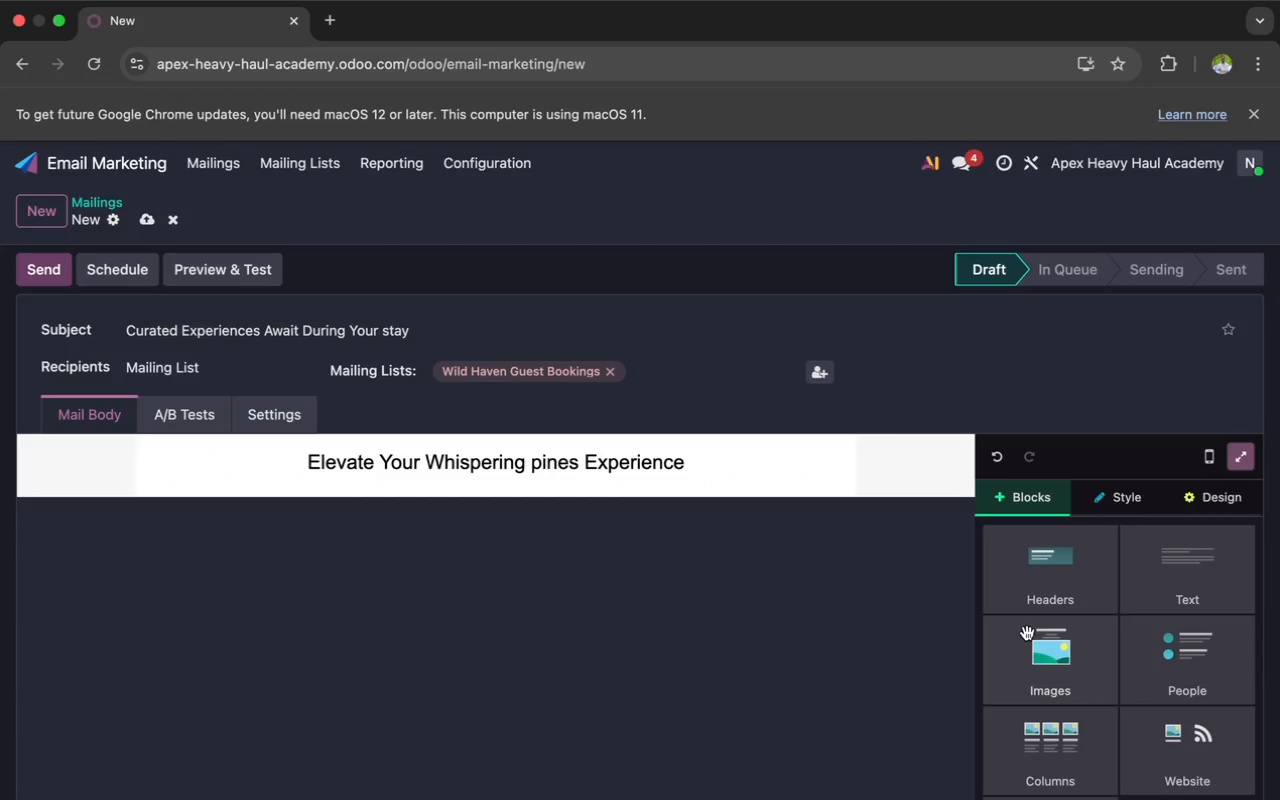 
left_click([1056, 665])
 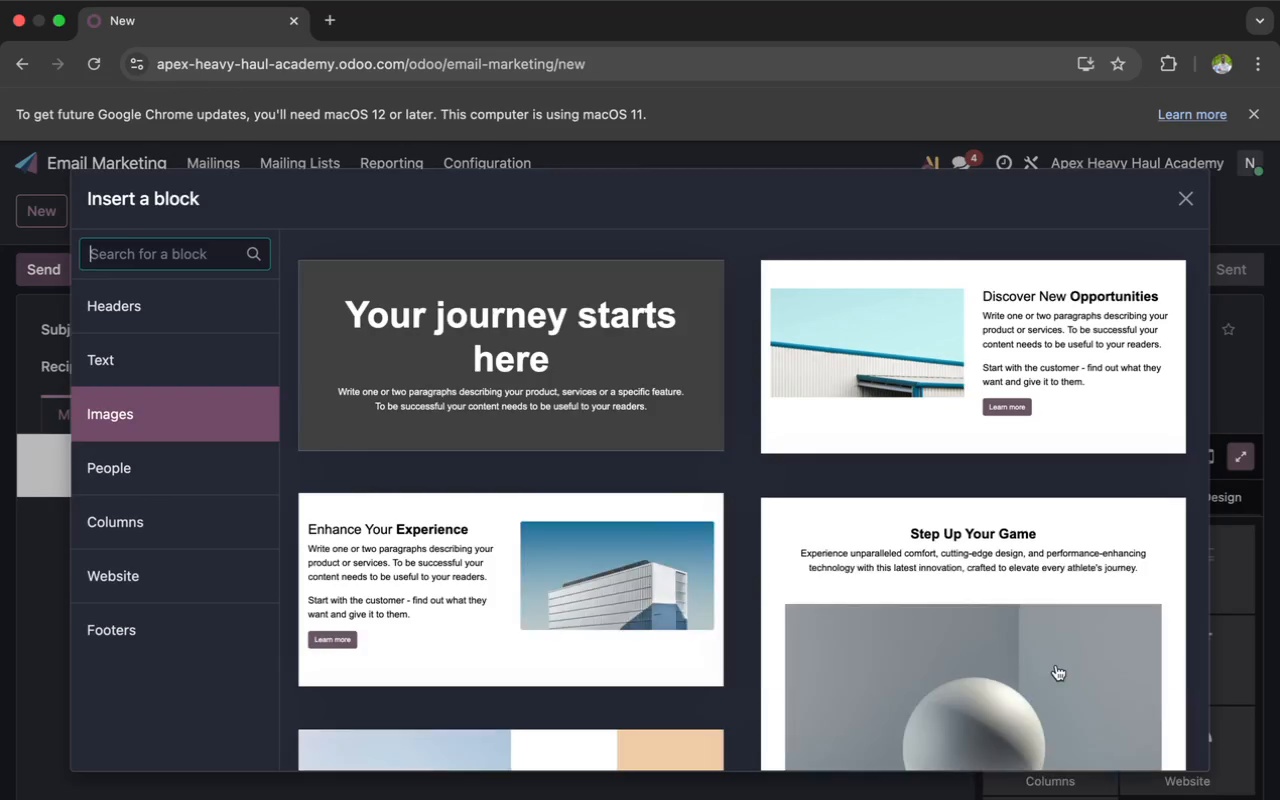 
scroll: coordinate [1052, 658], scroll_direction: down, amount: 43.0
 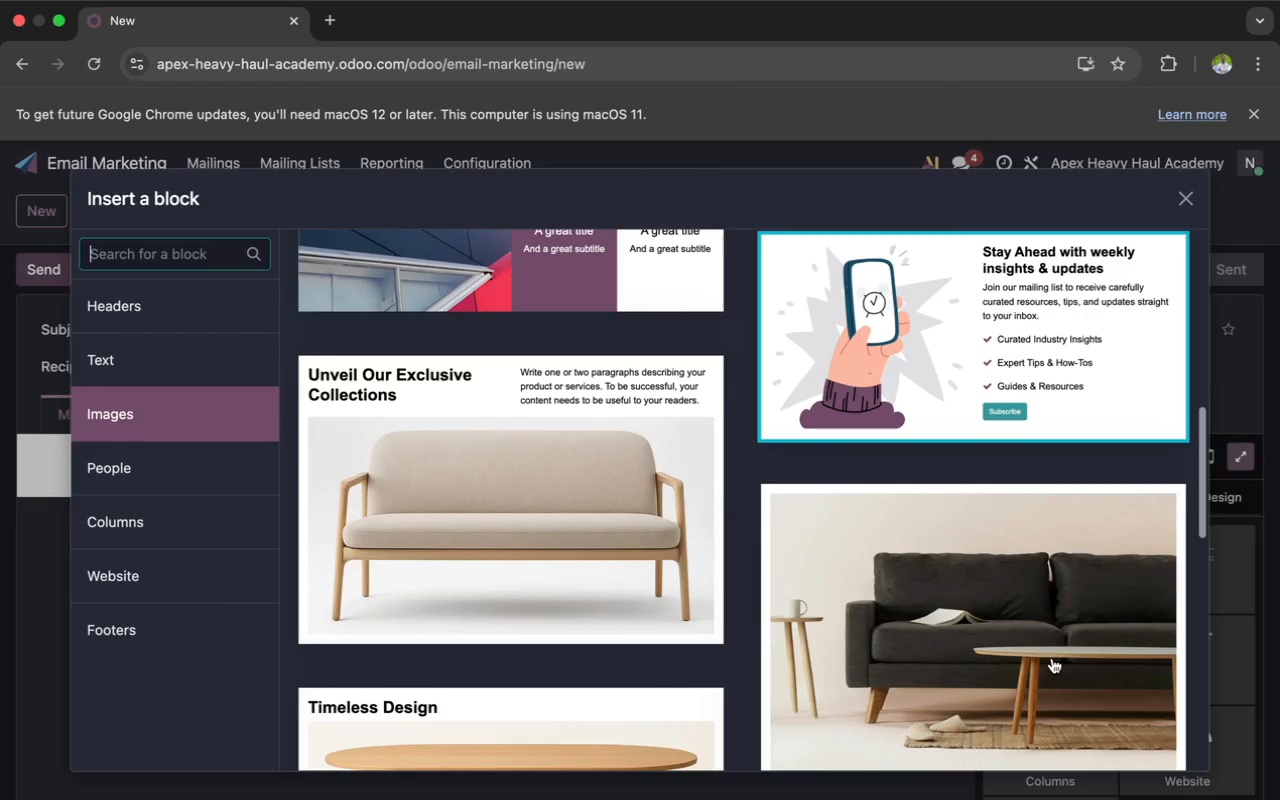 
left_click([1052, 659])
 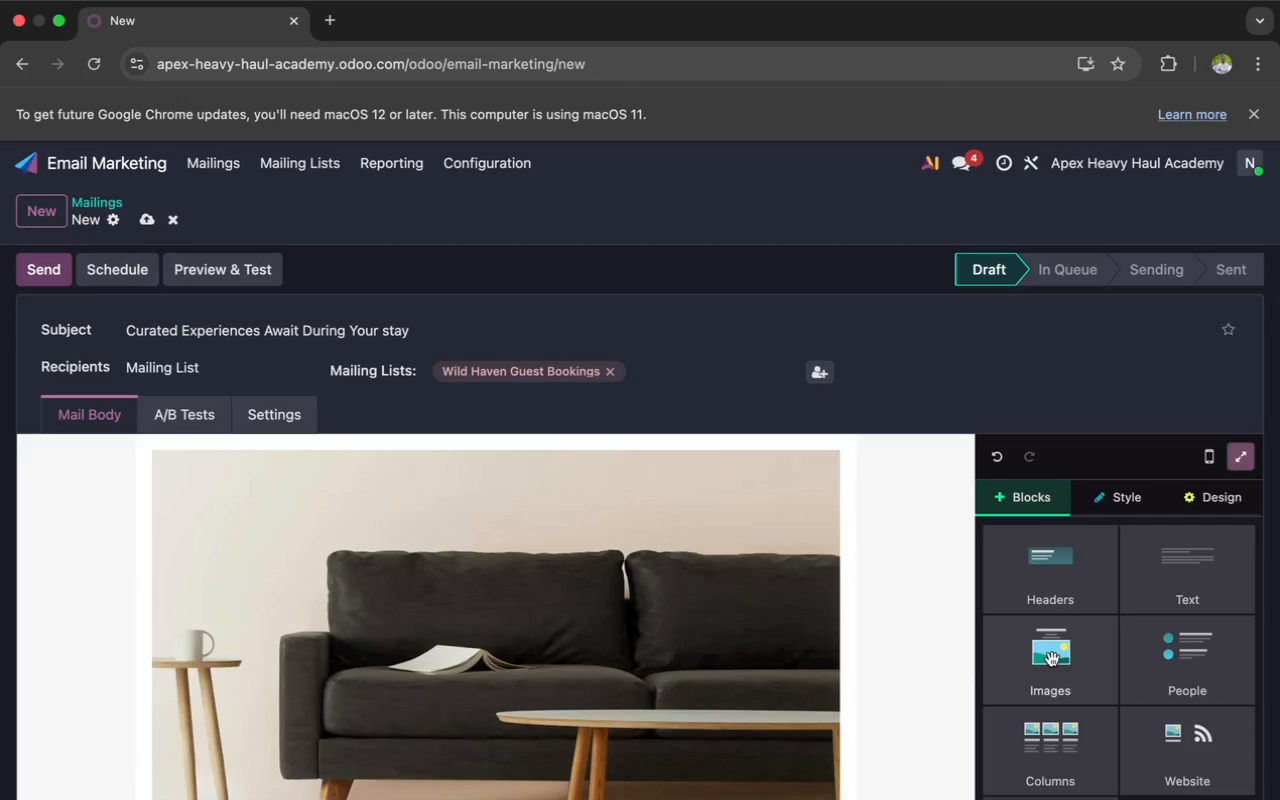 
scroll: coordinate [949, 677], scroll_direction: down, amount: 62.0
 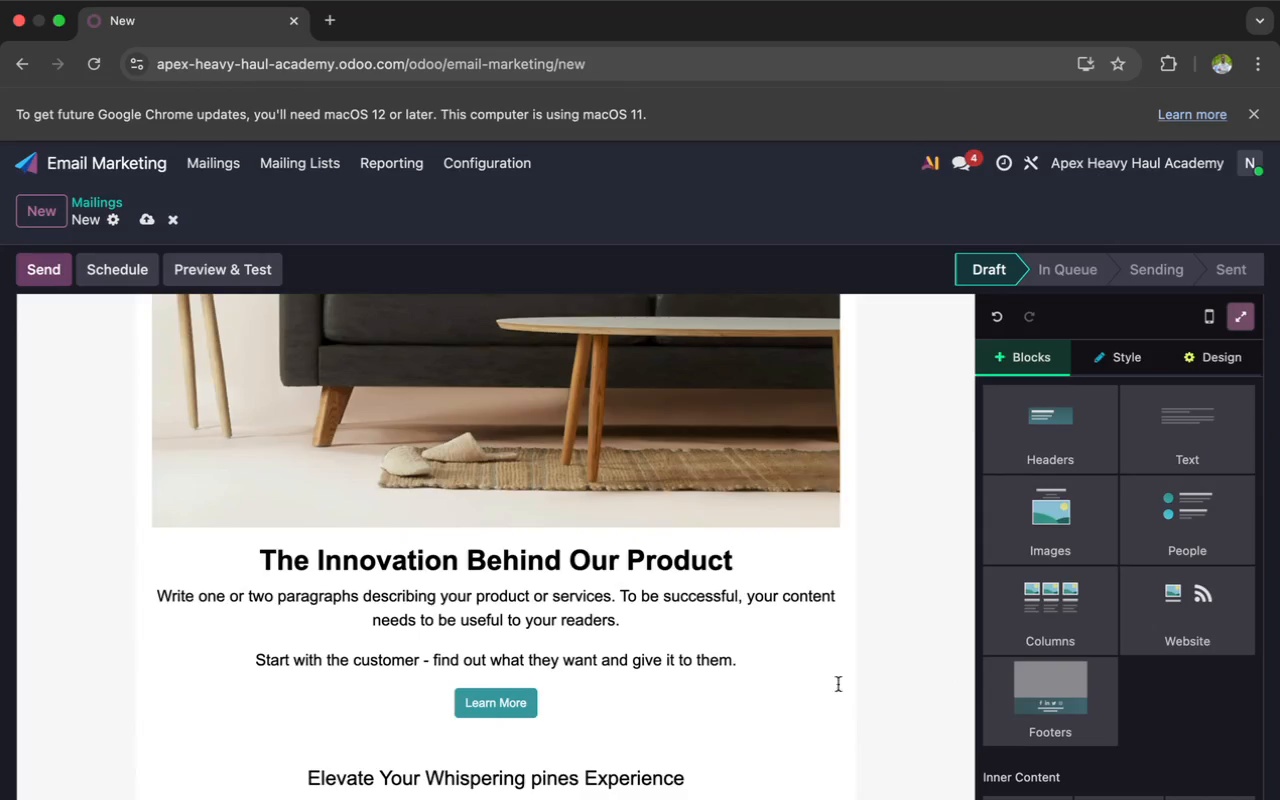 
left_click([800, 661])
 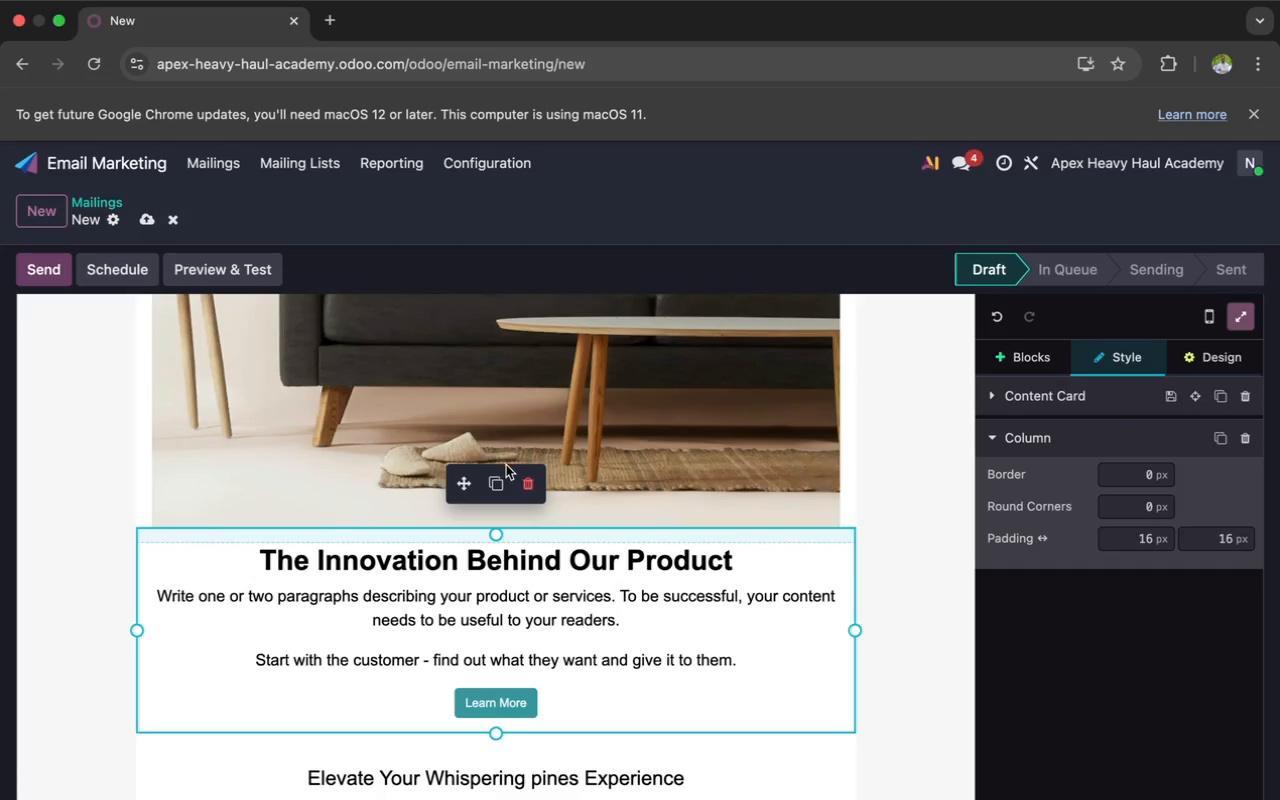 
left_click([530, 478])
 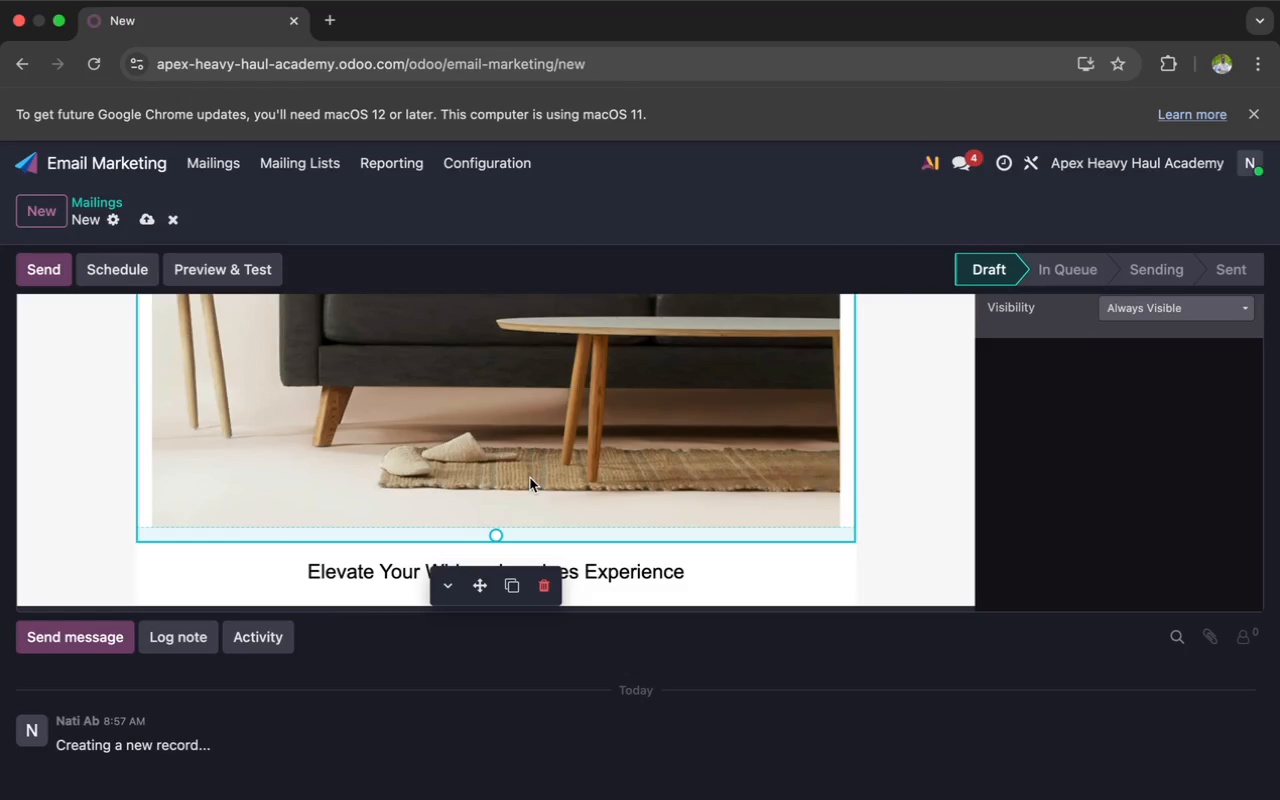 
scroll: coordinate [530, 478], scroll_direction: up, amount: 3.0
 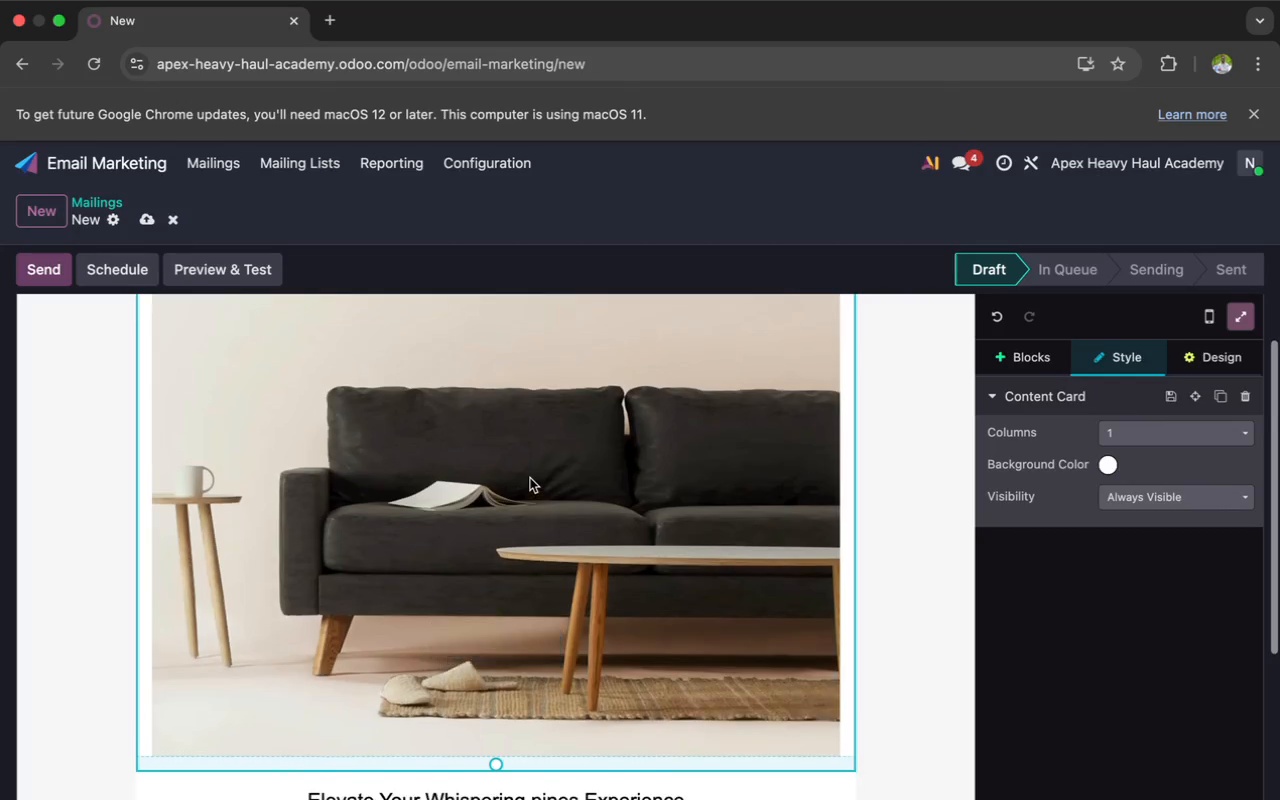 
left_click([536, 474])
 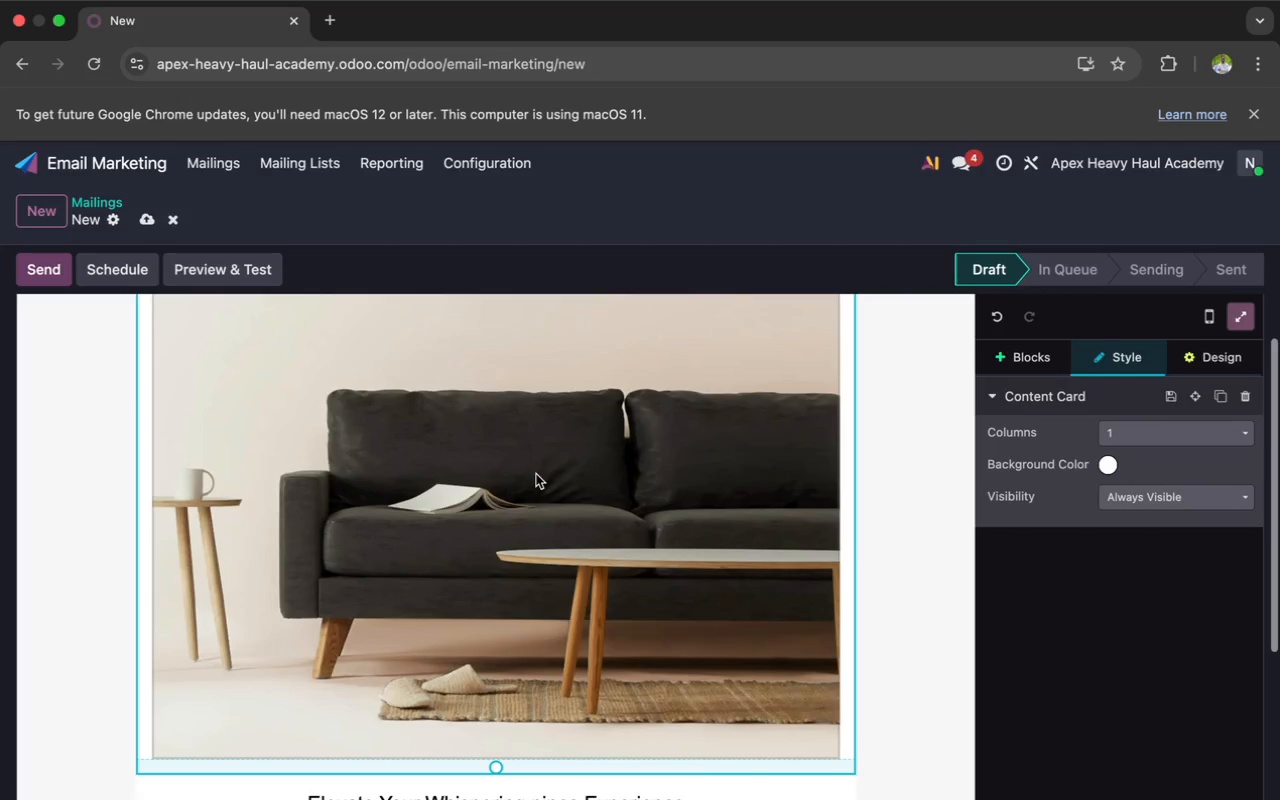 
double_click([536, 474])
 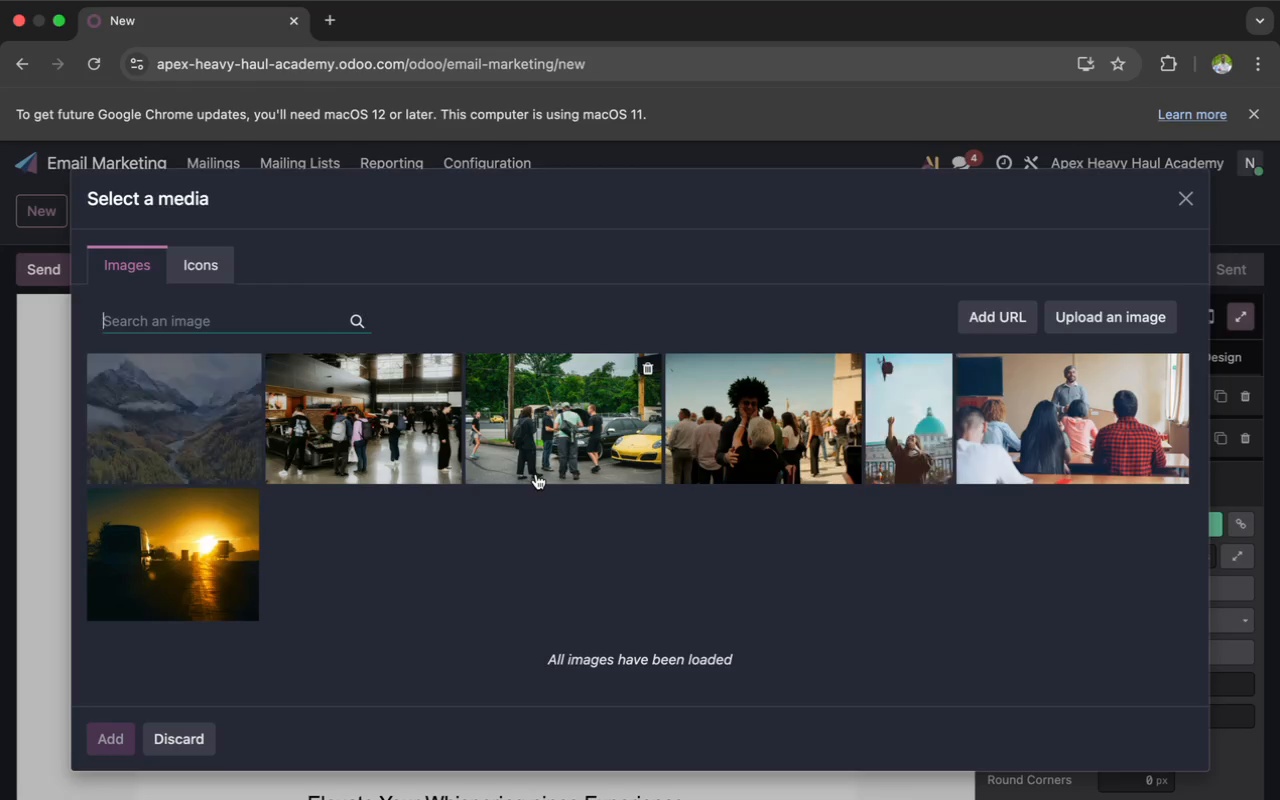 
wait(7.12)
 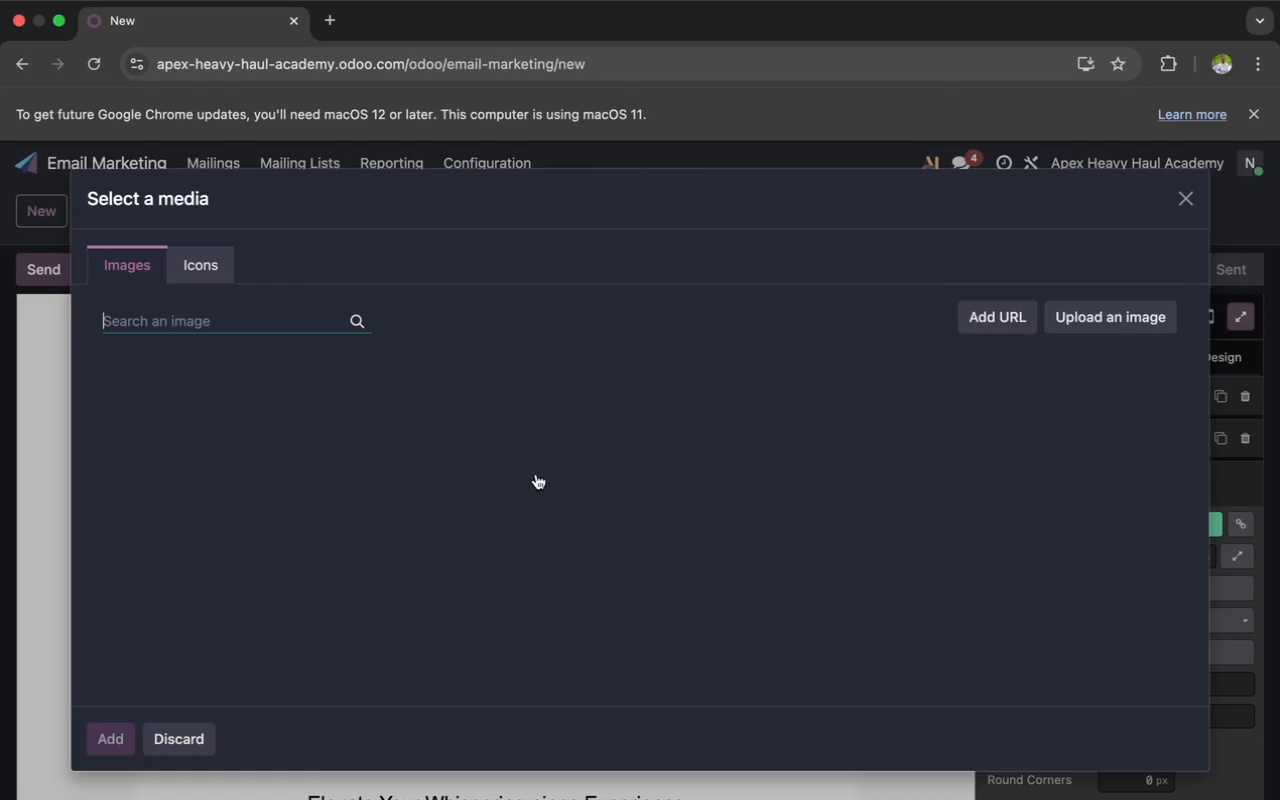 
type(unfor)
 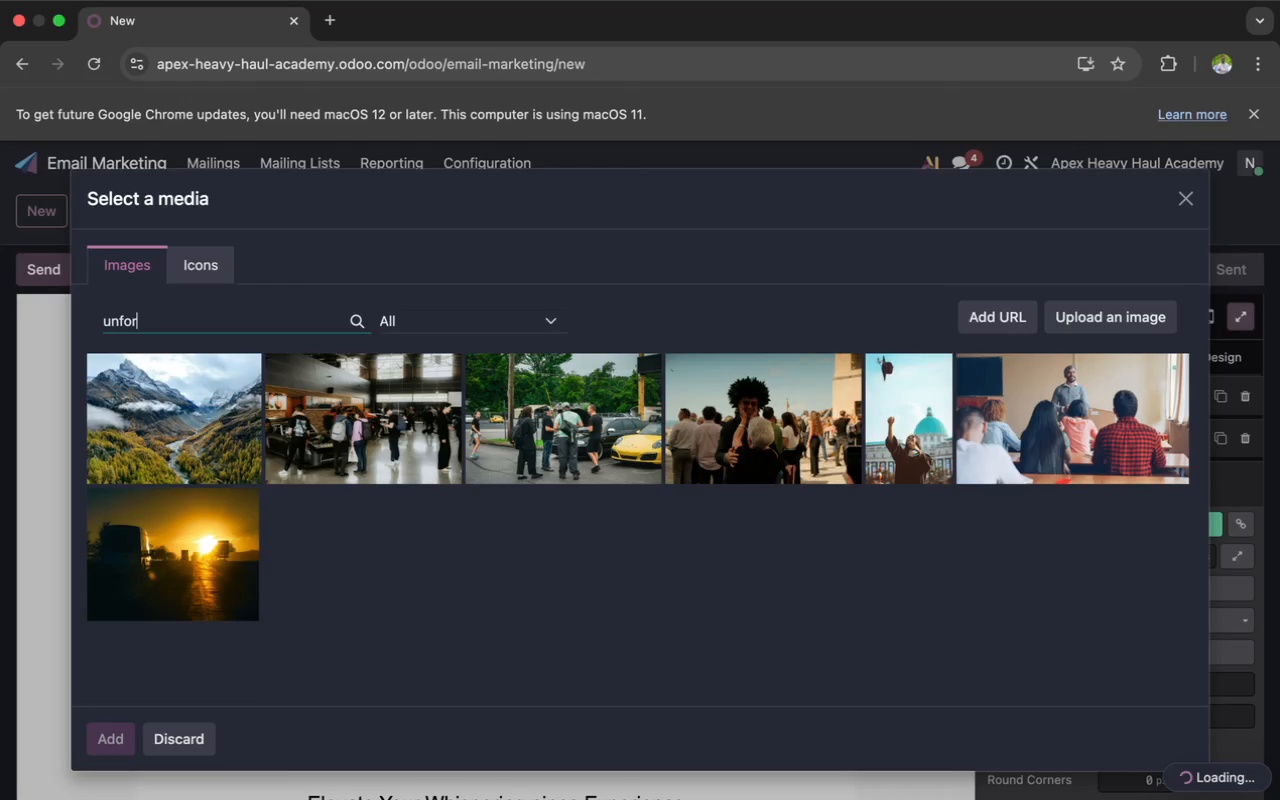 
type(ge)
 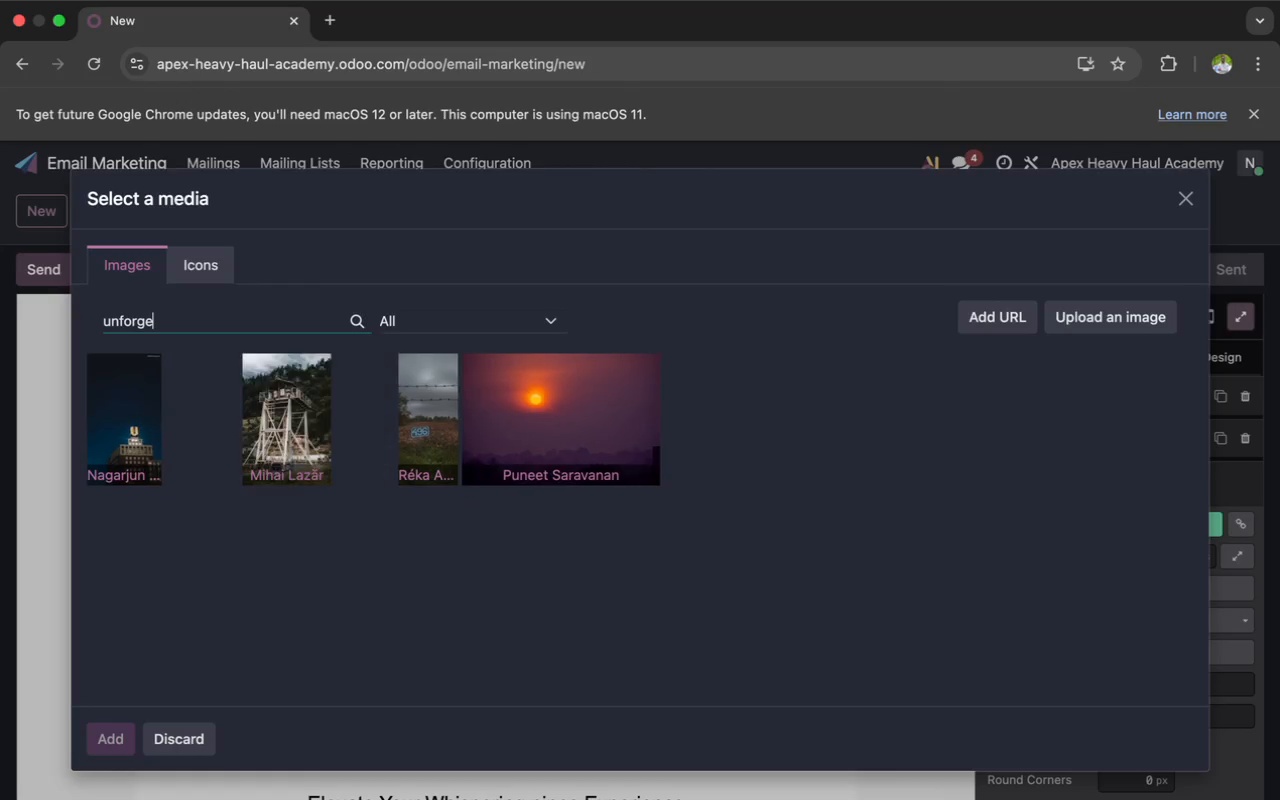 
type(tt)
 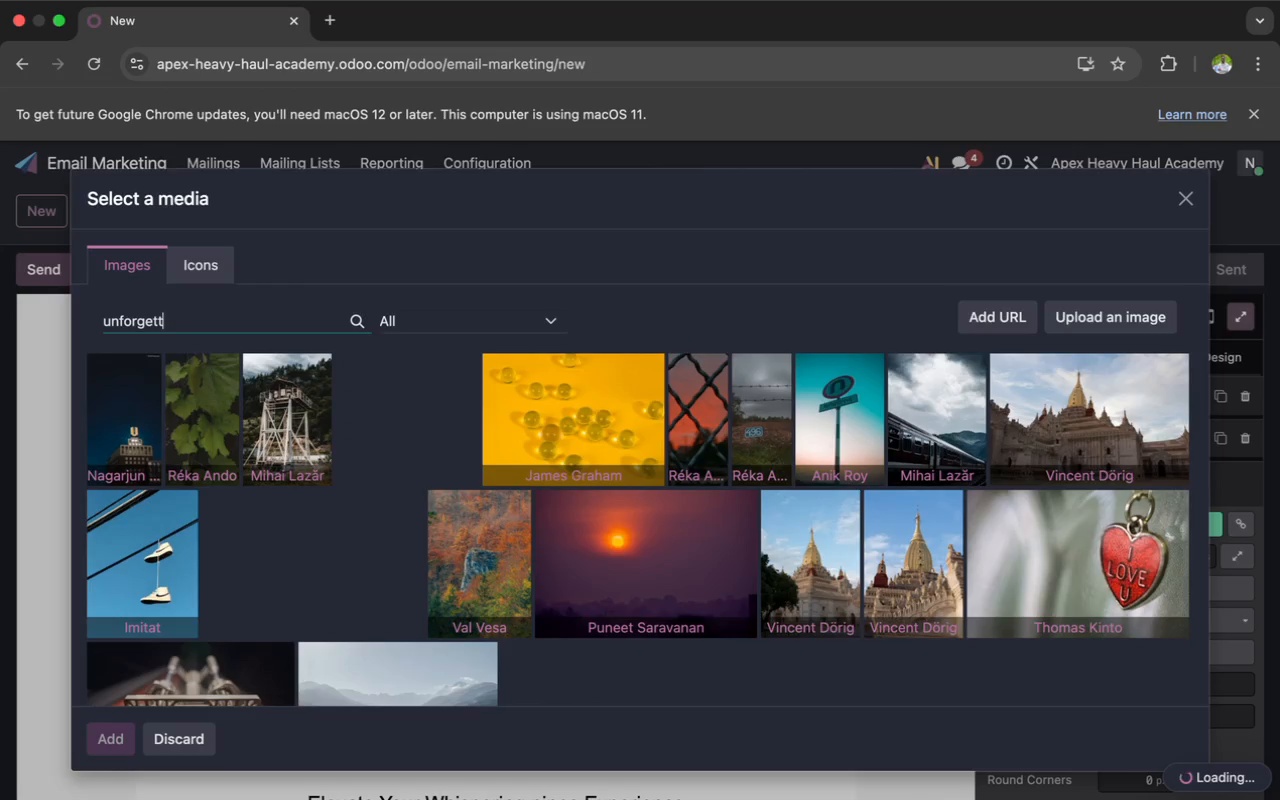 
type(ablw)
 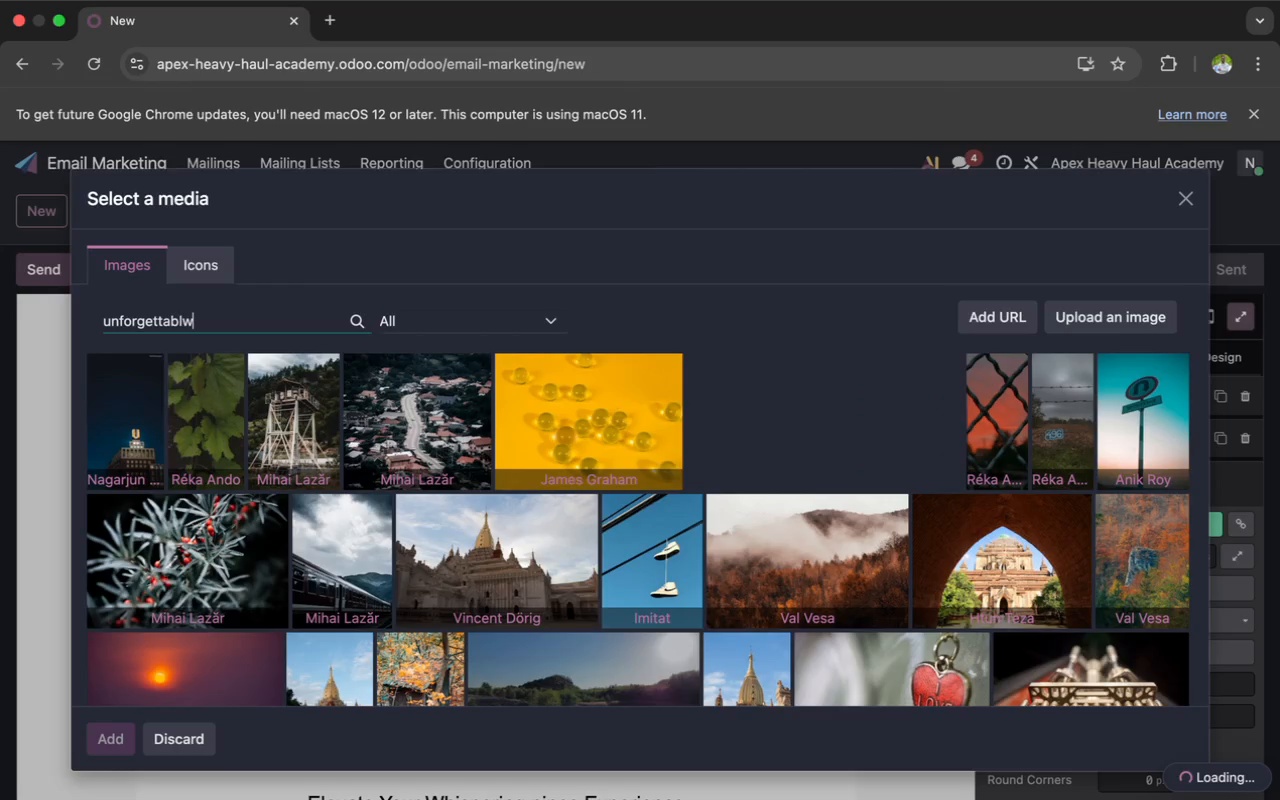 
key(Backspace)
 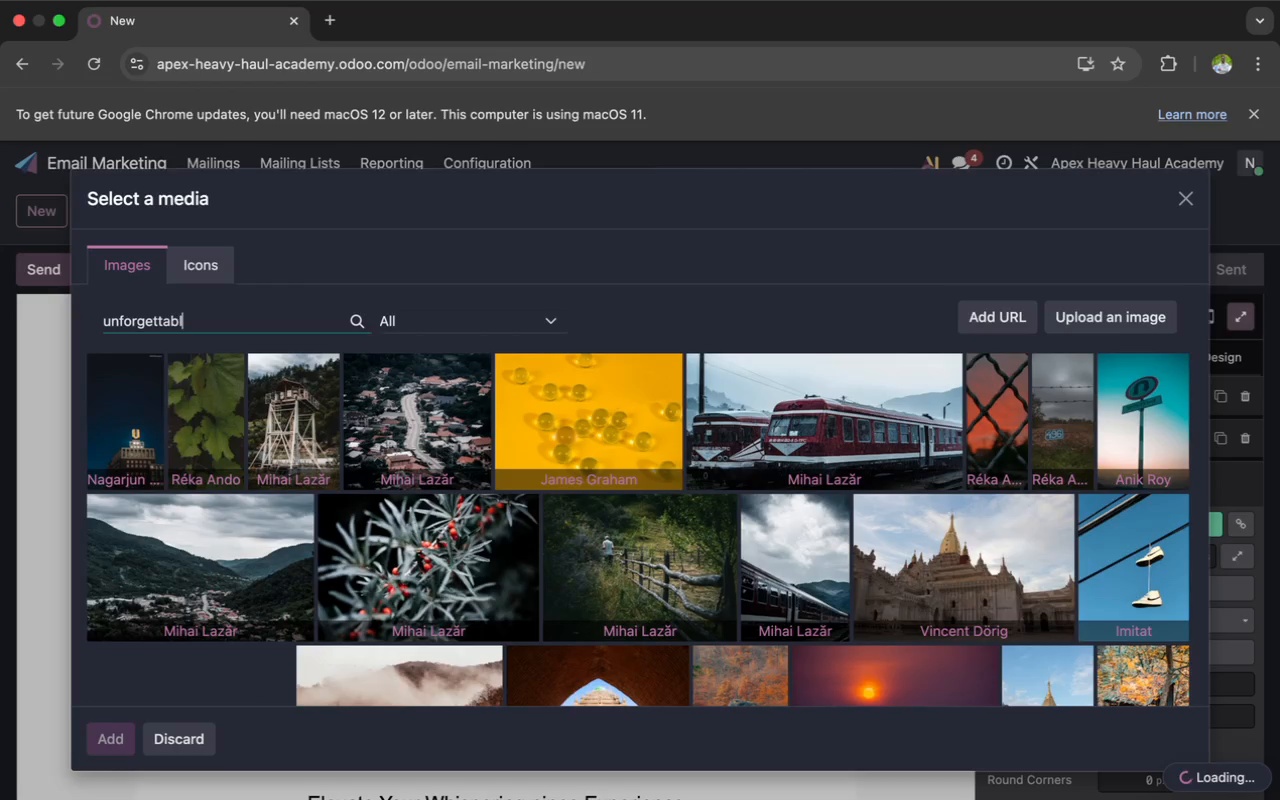 
key(E)
 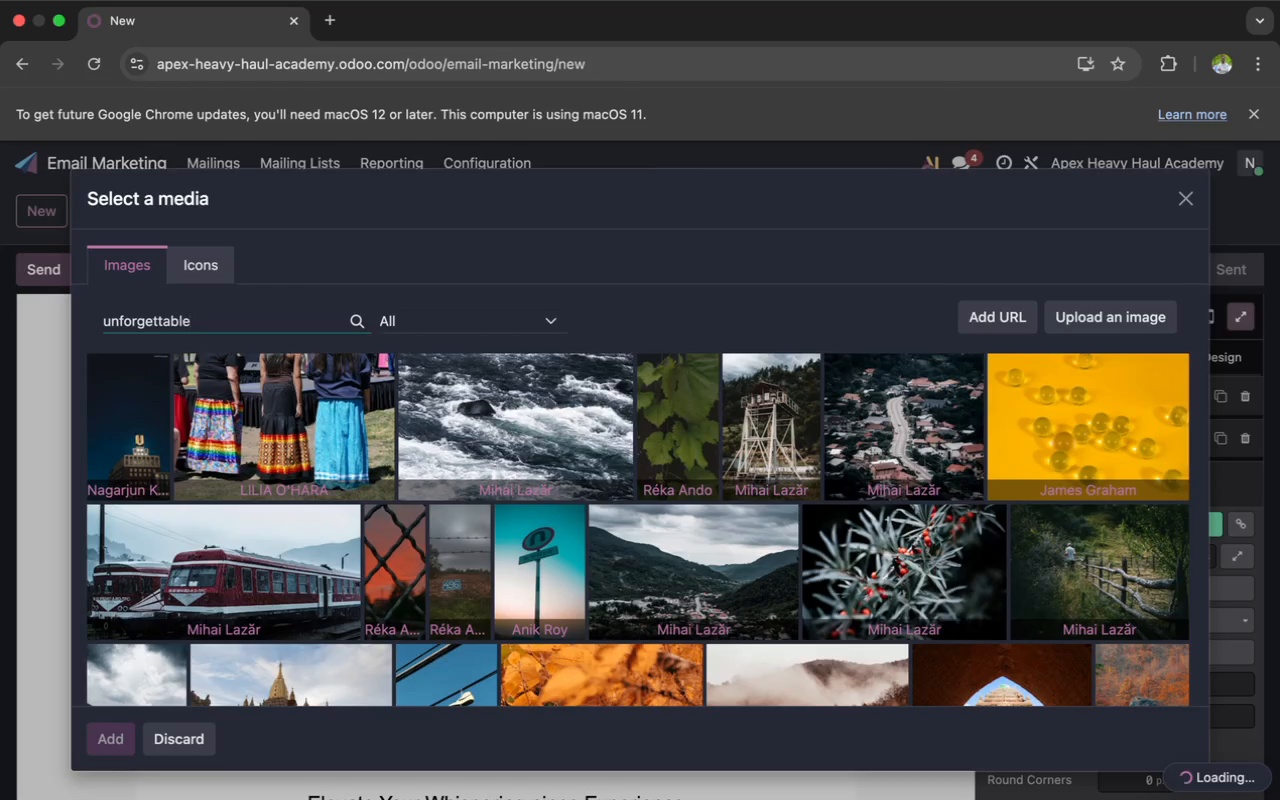 
key(Space)
 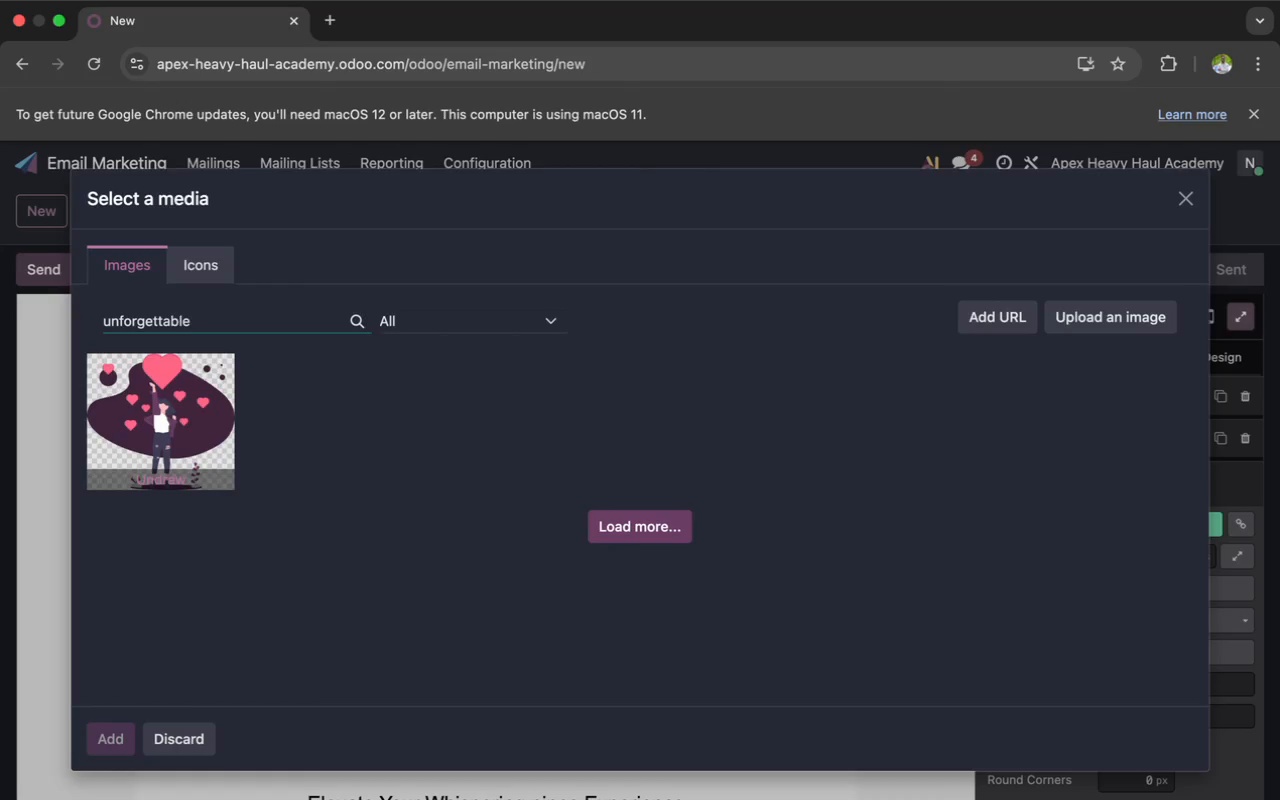 
wait(15.91)
 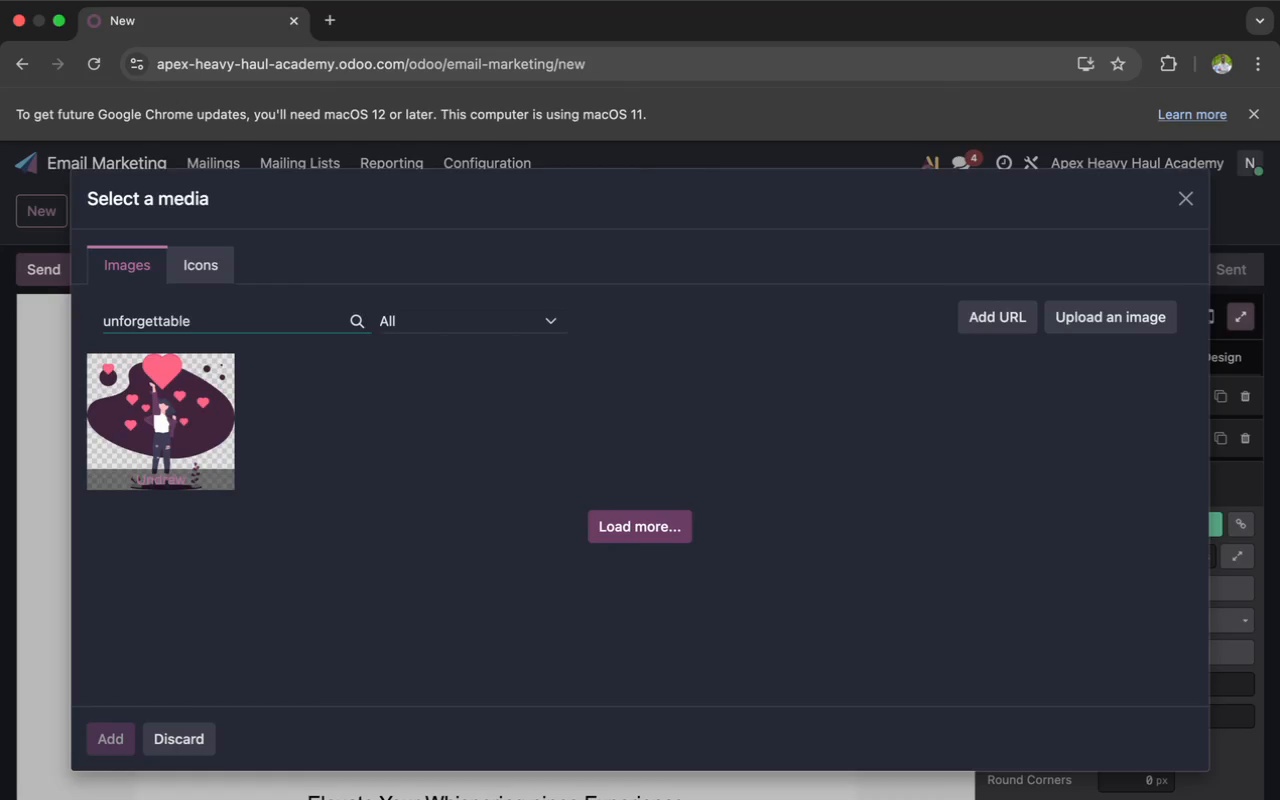 
type(evenings in the )
 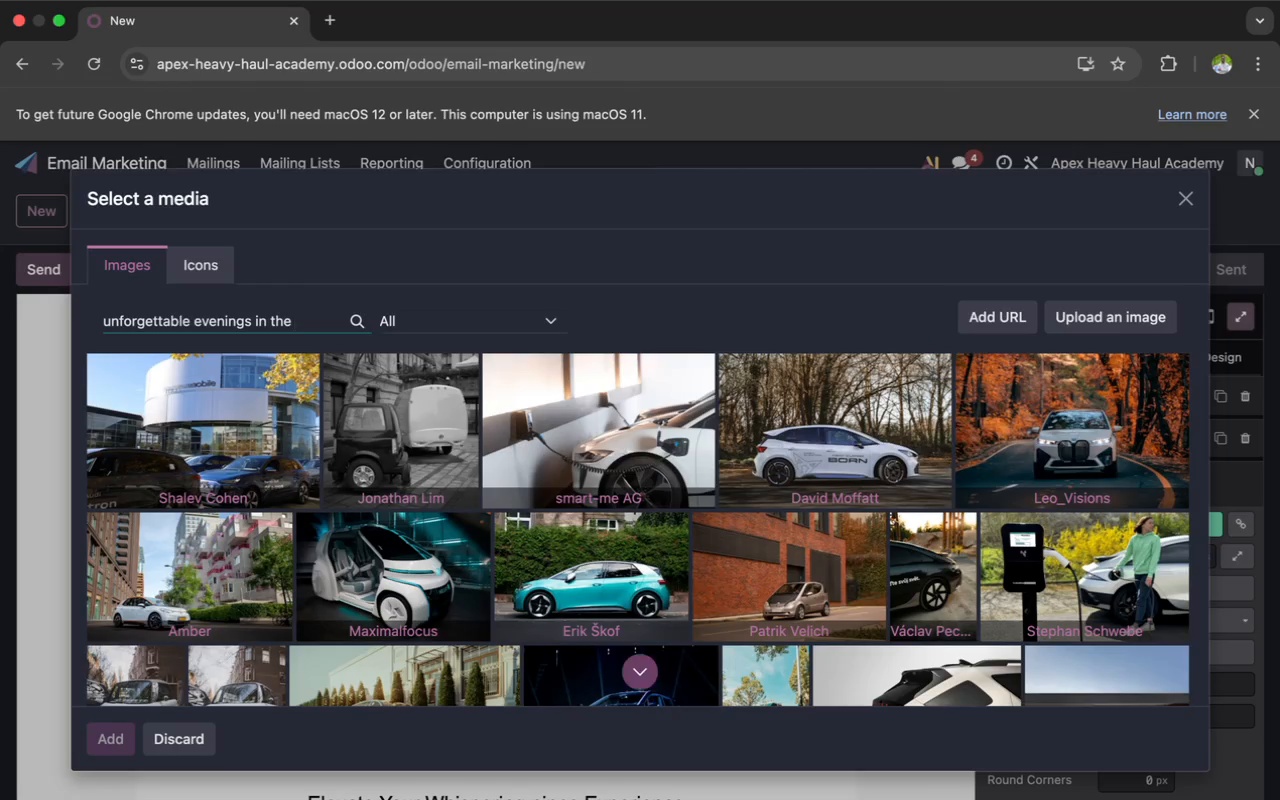 
type(wild)
 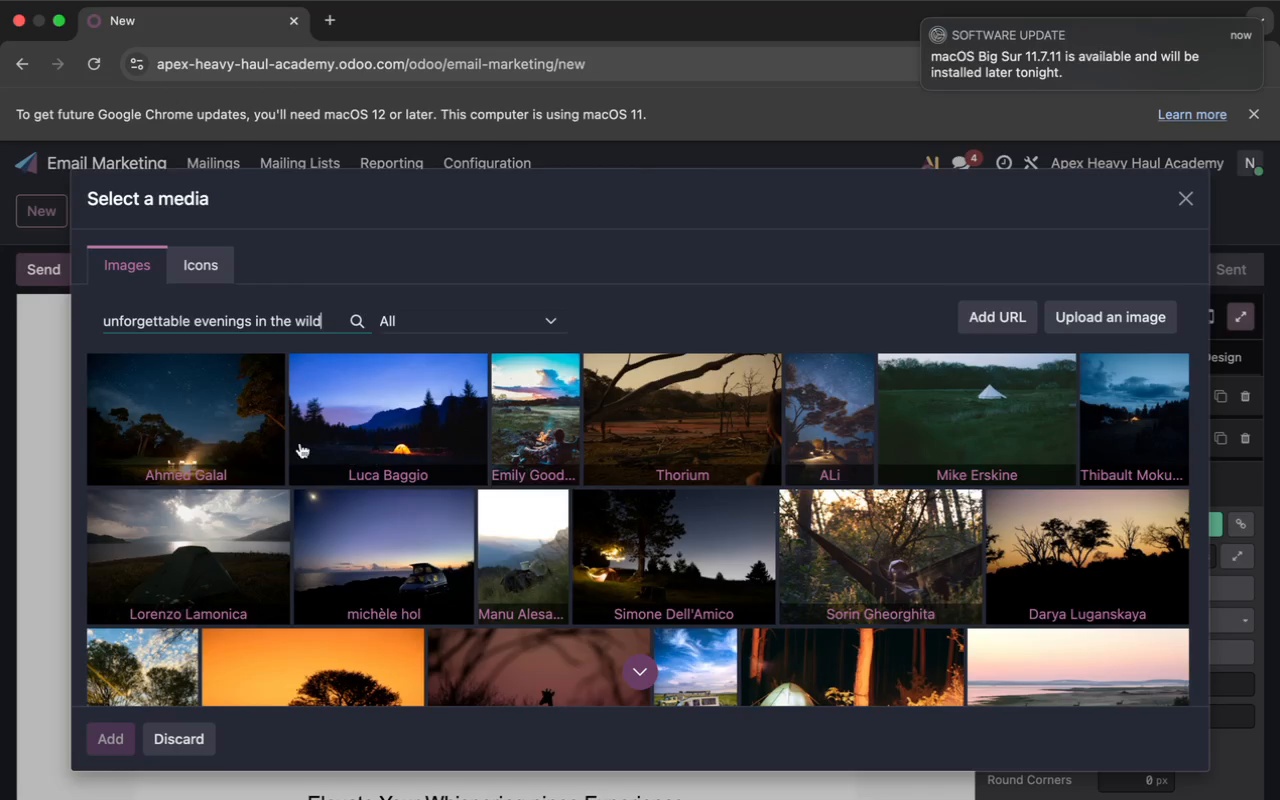 
wait(41.98)
 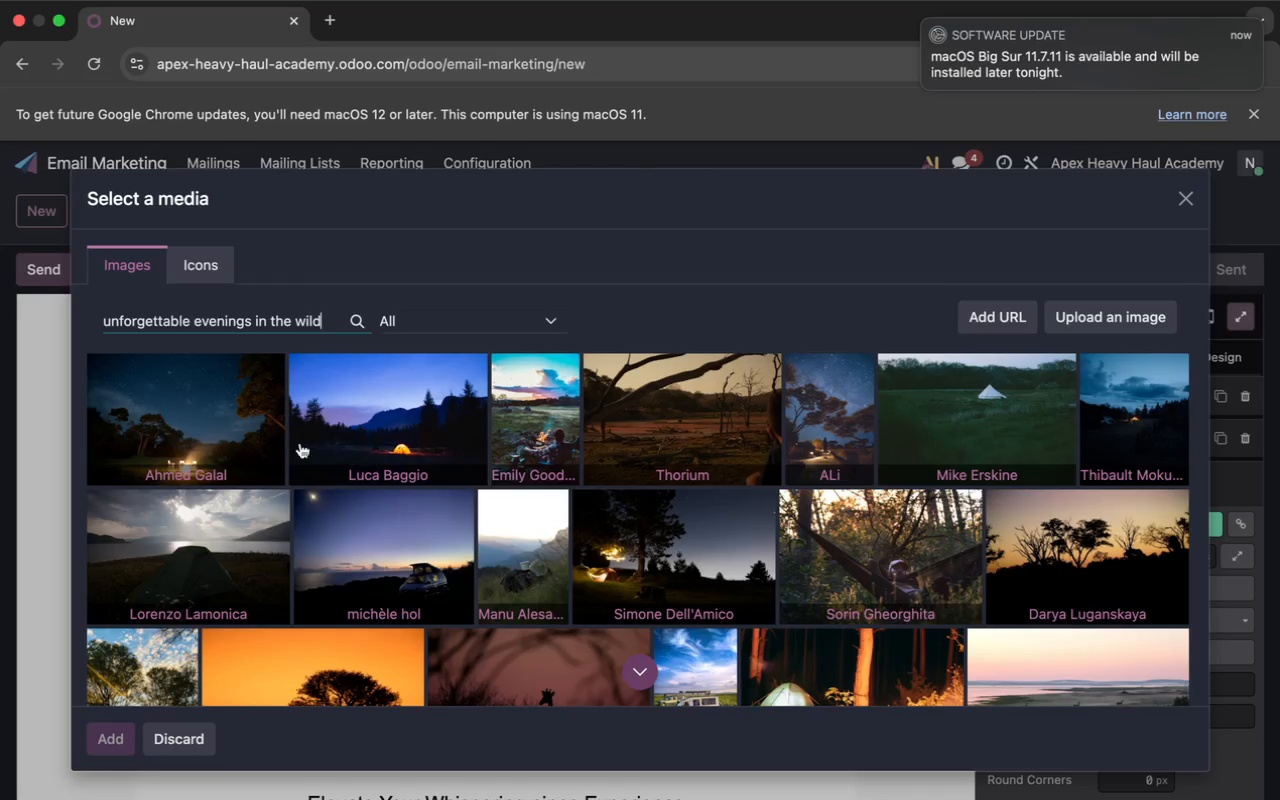 
left_click([331, 445])
 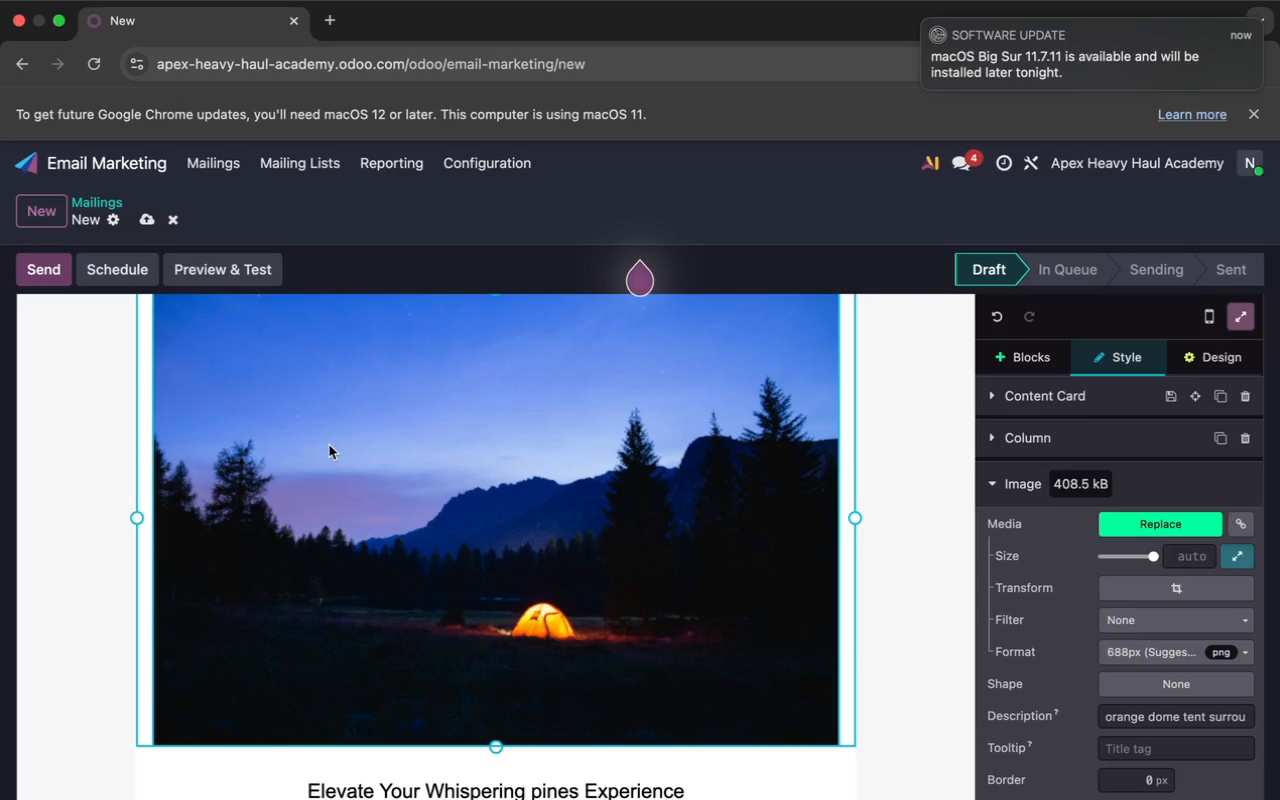 
wait(13.41)
 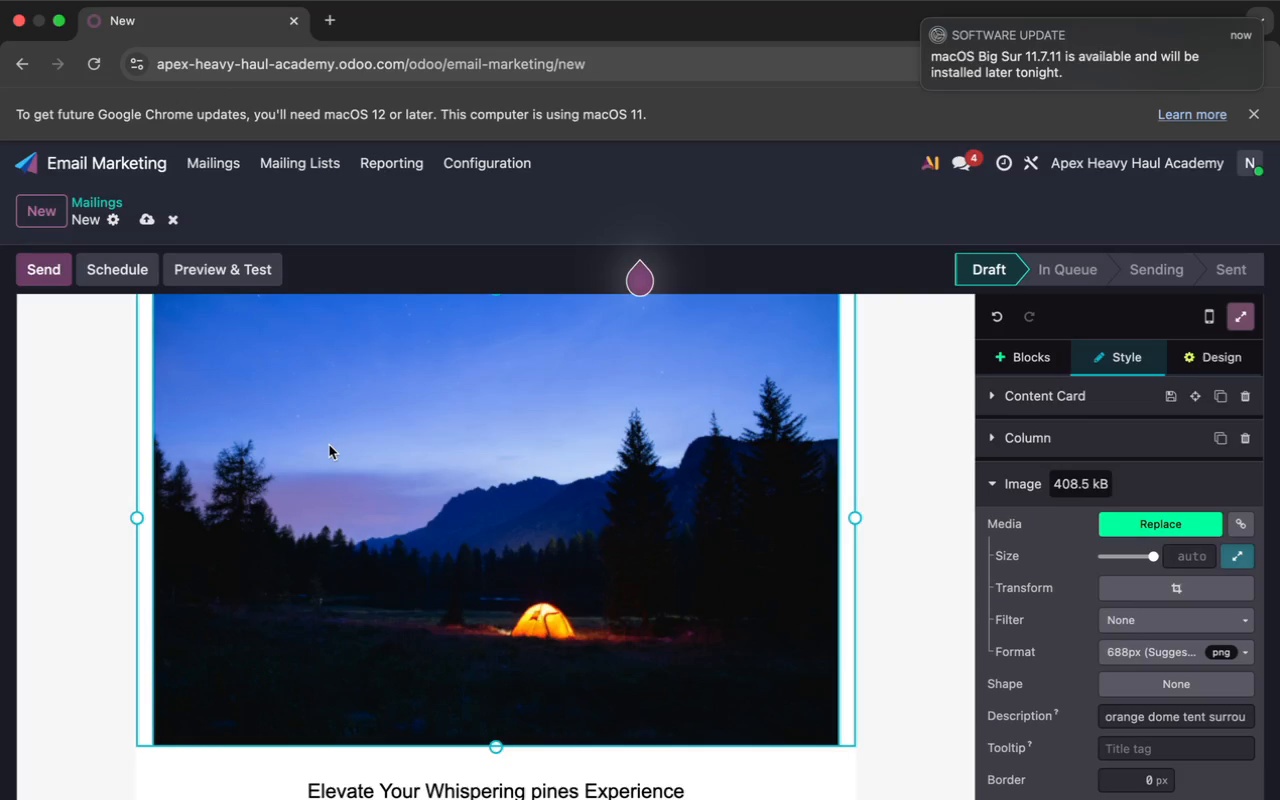 
mouse_move([1142, 600])
 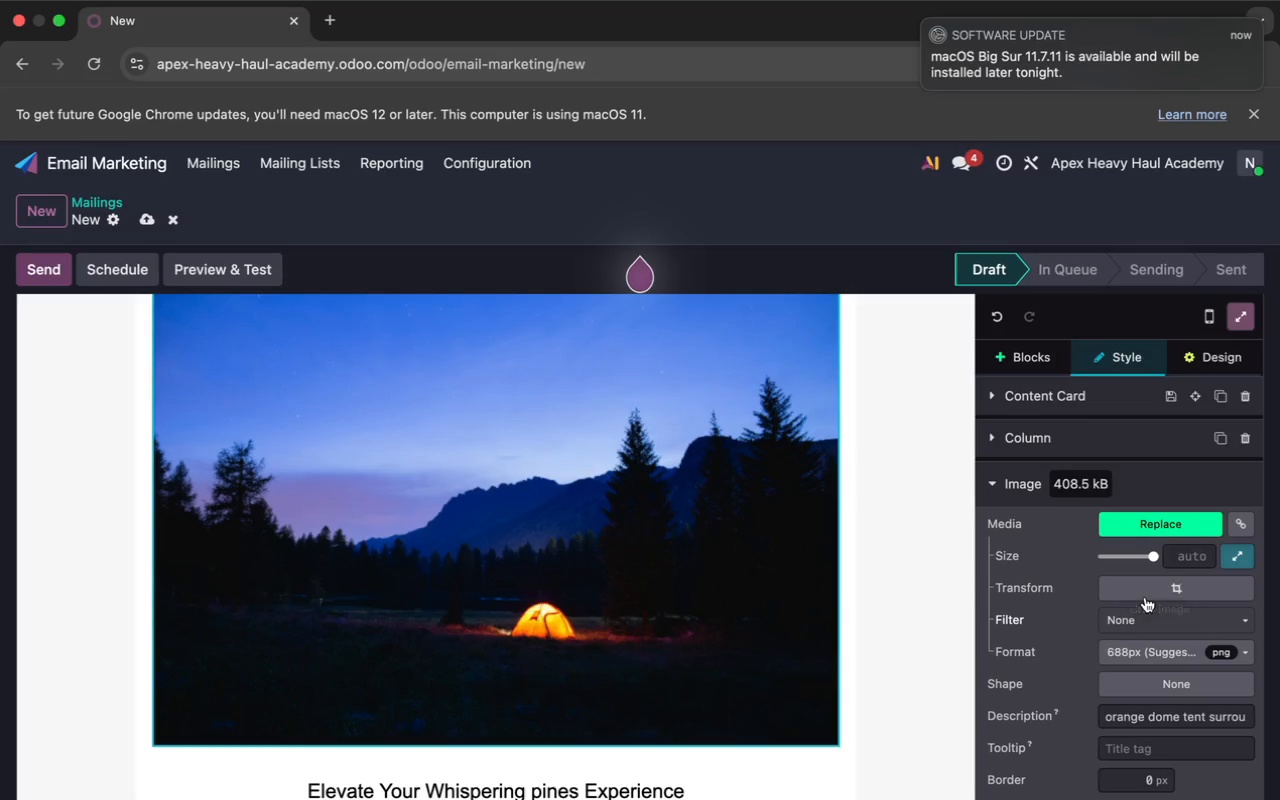 
left_click([1146, 597])
 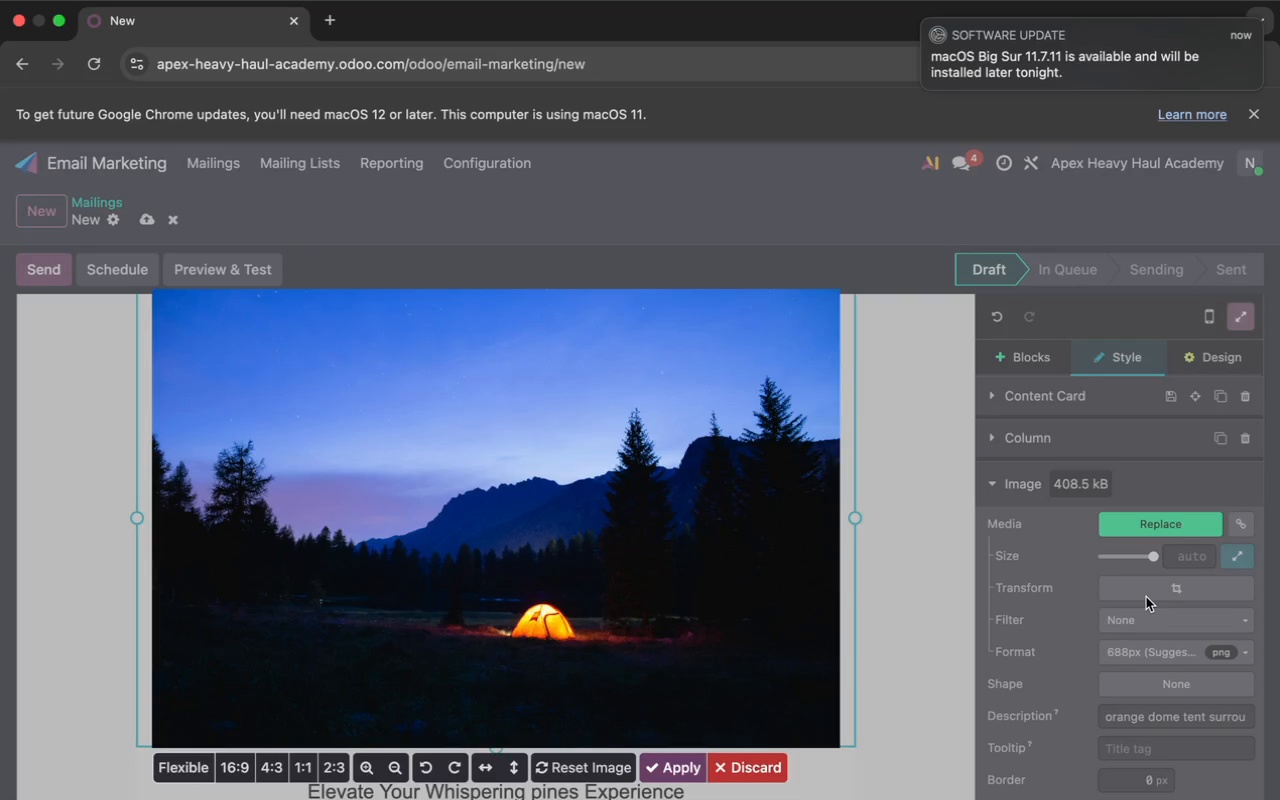 
wait(8.16)
 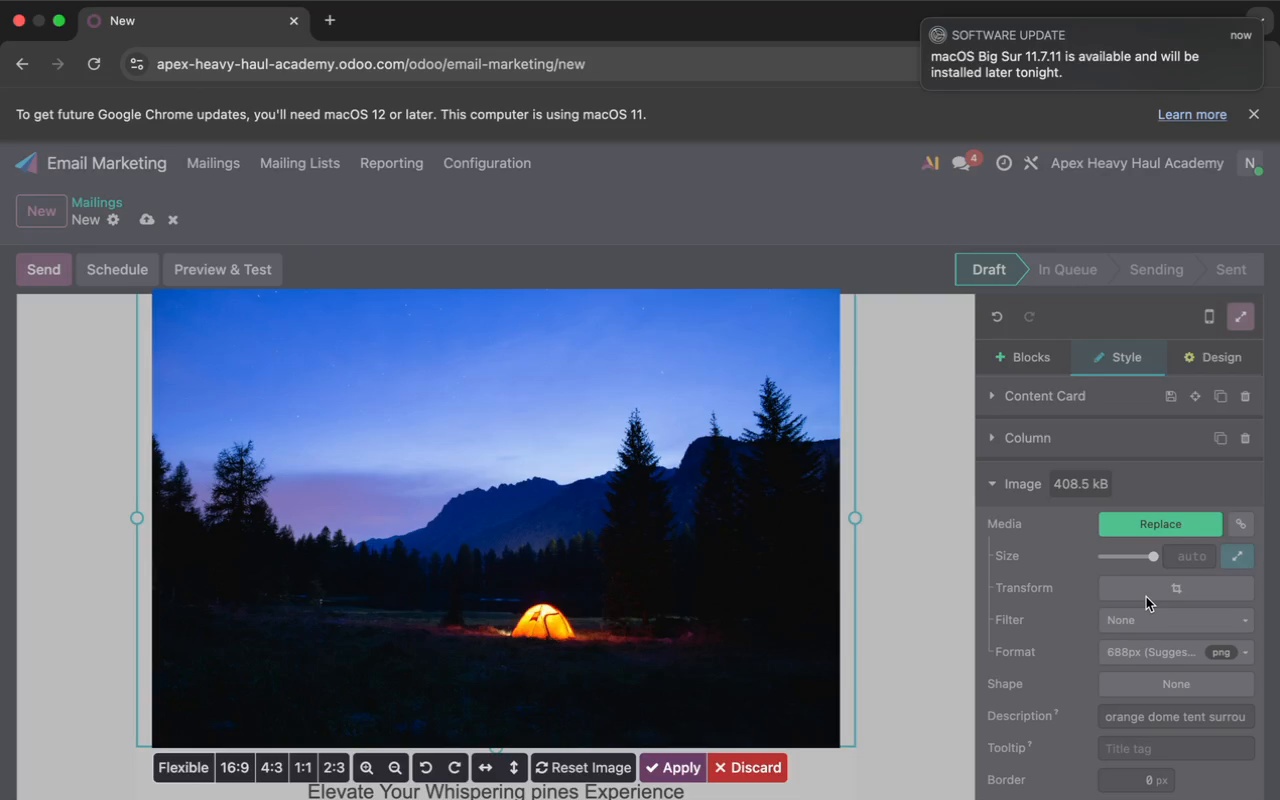 
left_click([684, 764])
 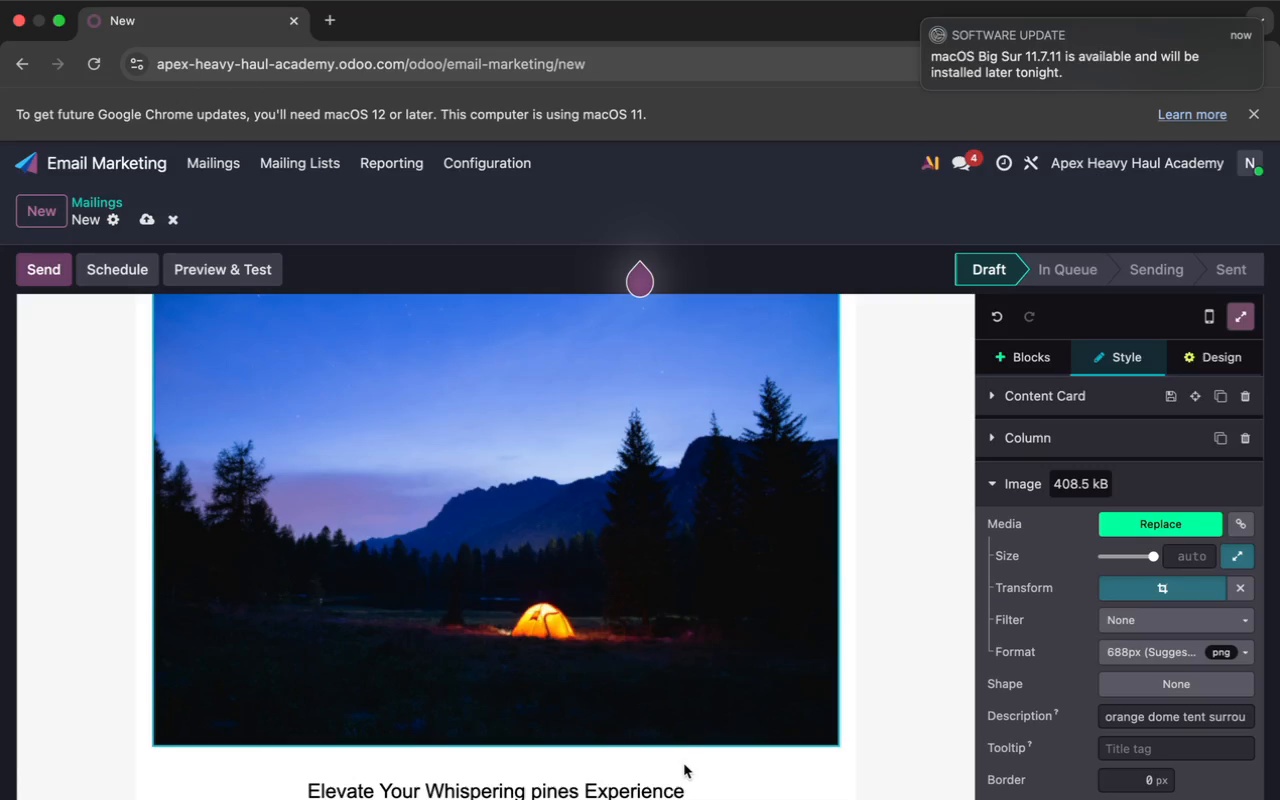 
wait(7.35)
 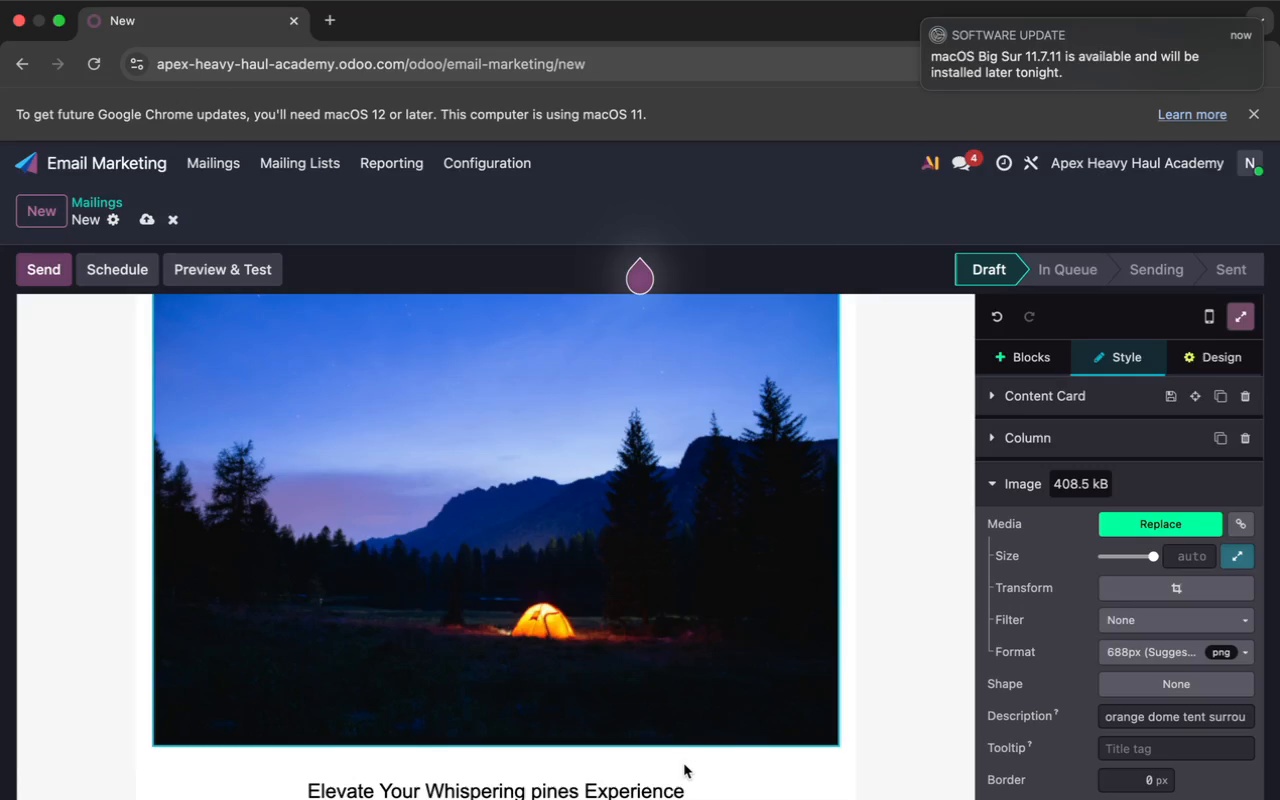 
scroll: coordinate [851, 683], scroll_direction: up, amount: 5.0
 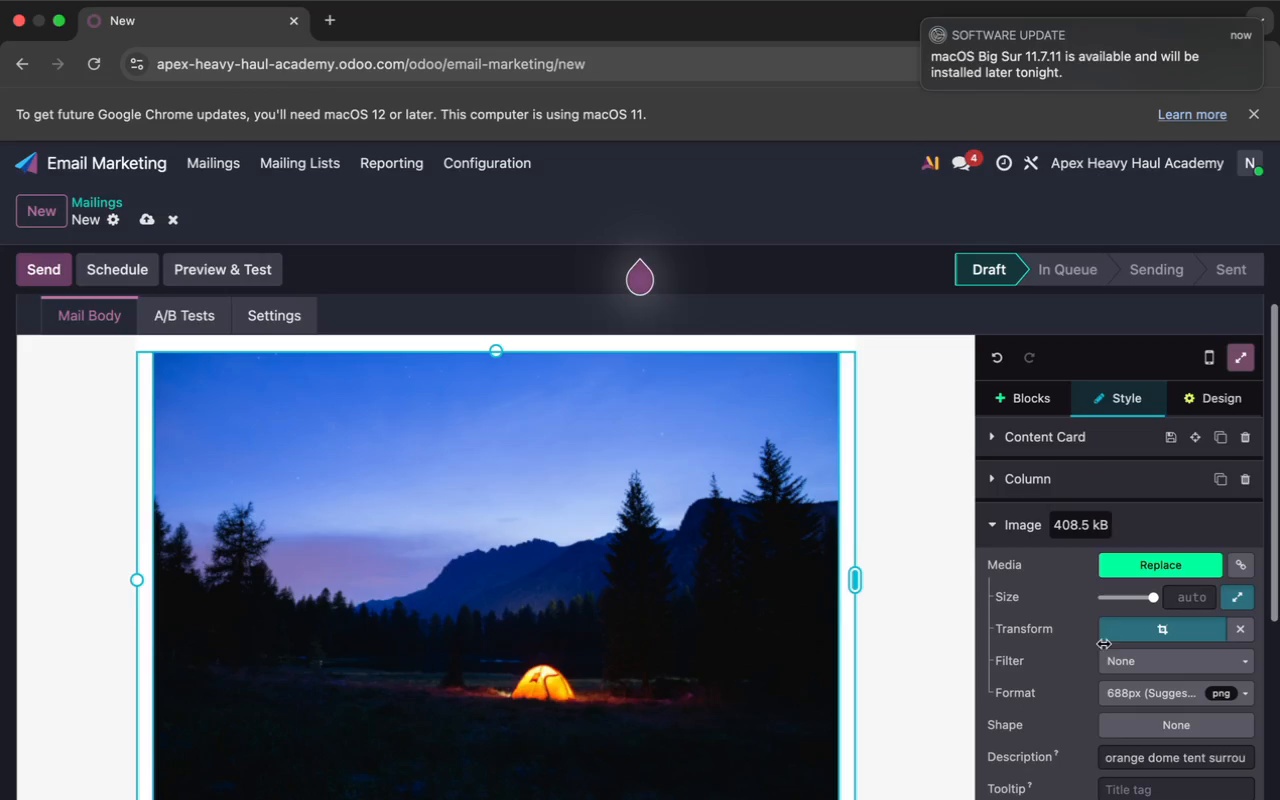 
left_click([1133, 630])
 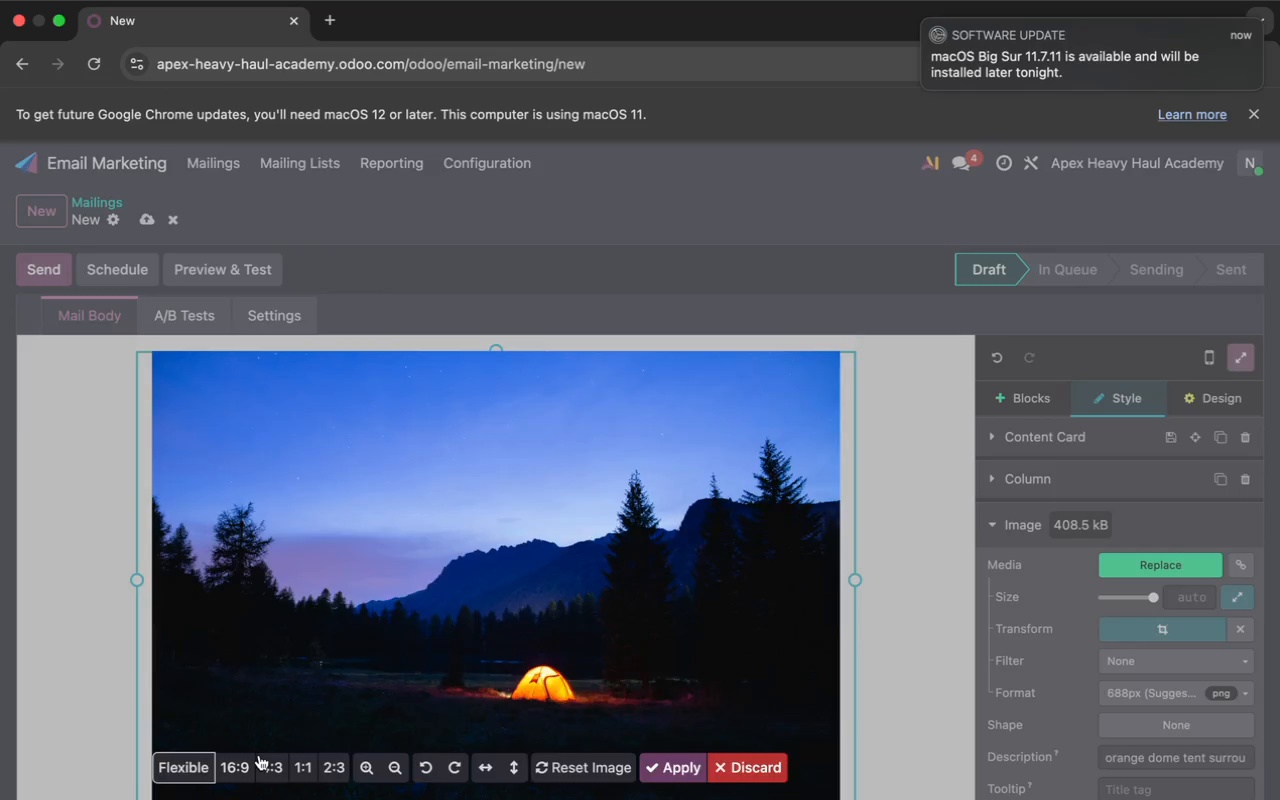 
left_click([237, 768])
 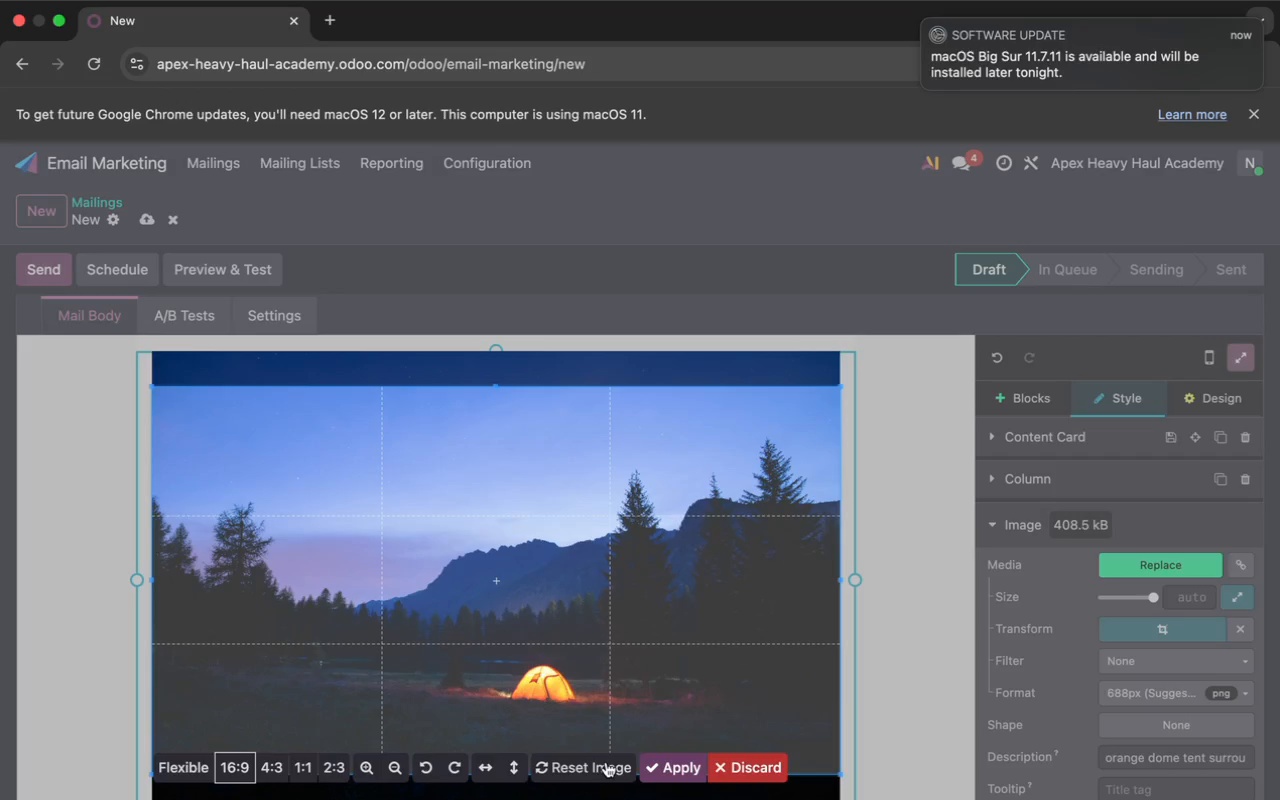 
left_click([664, 765])
 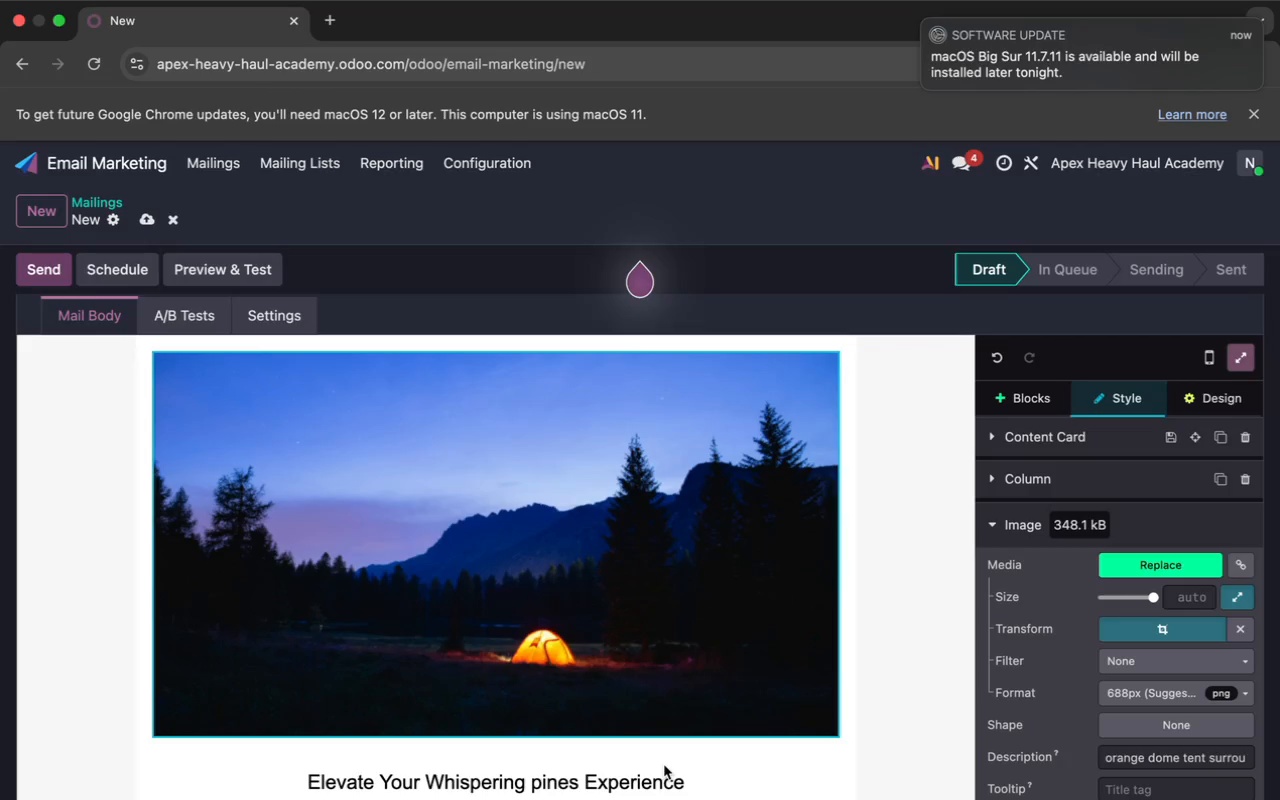 
wait(8.4)
 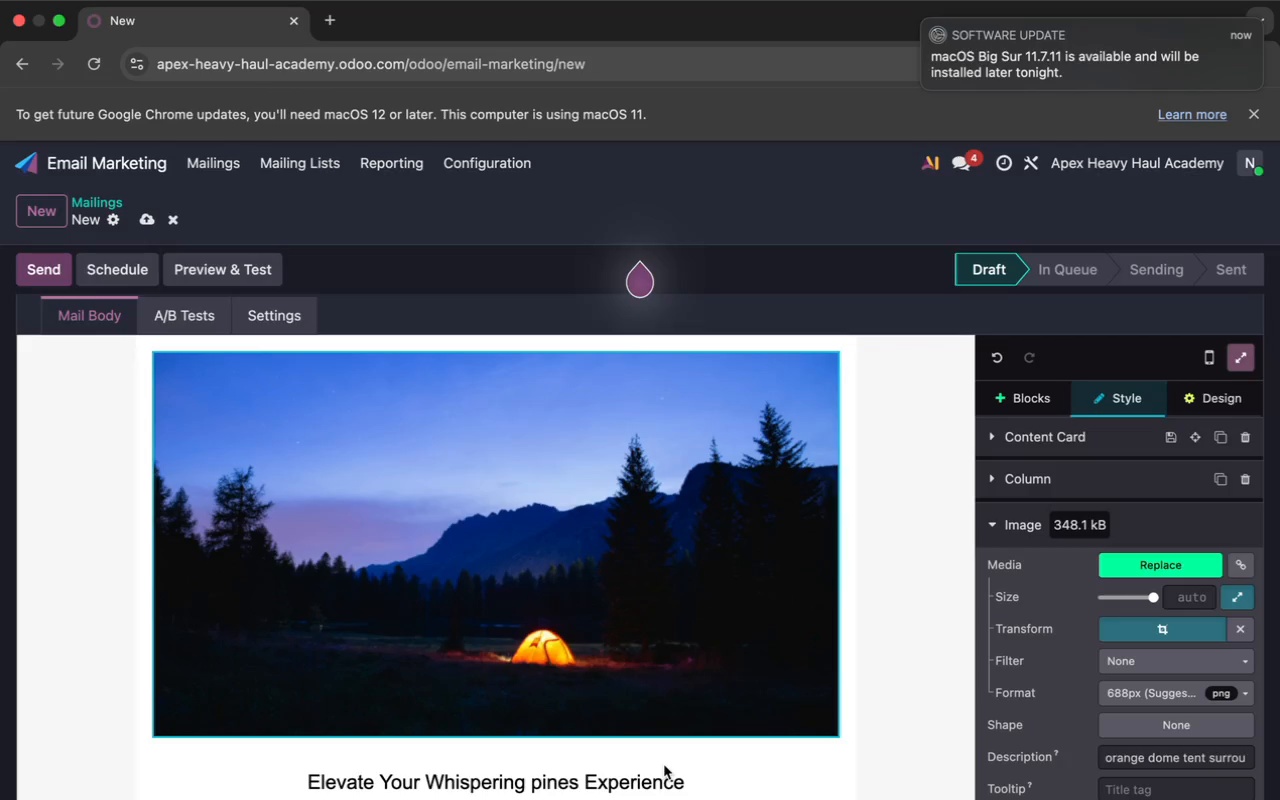 
left_click([1023, 404])
 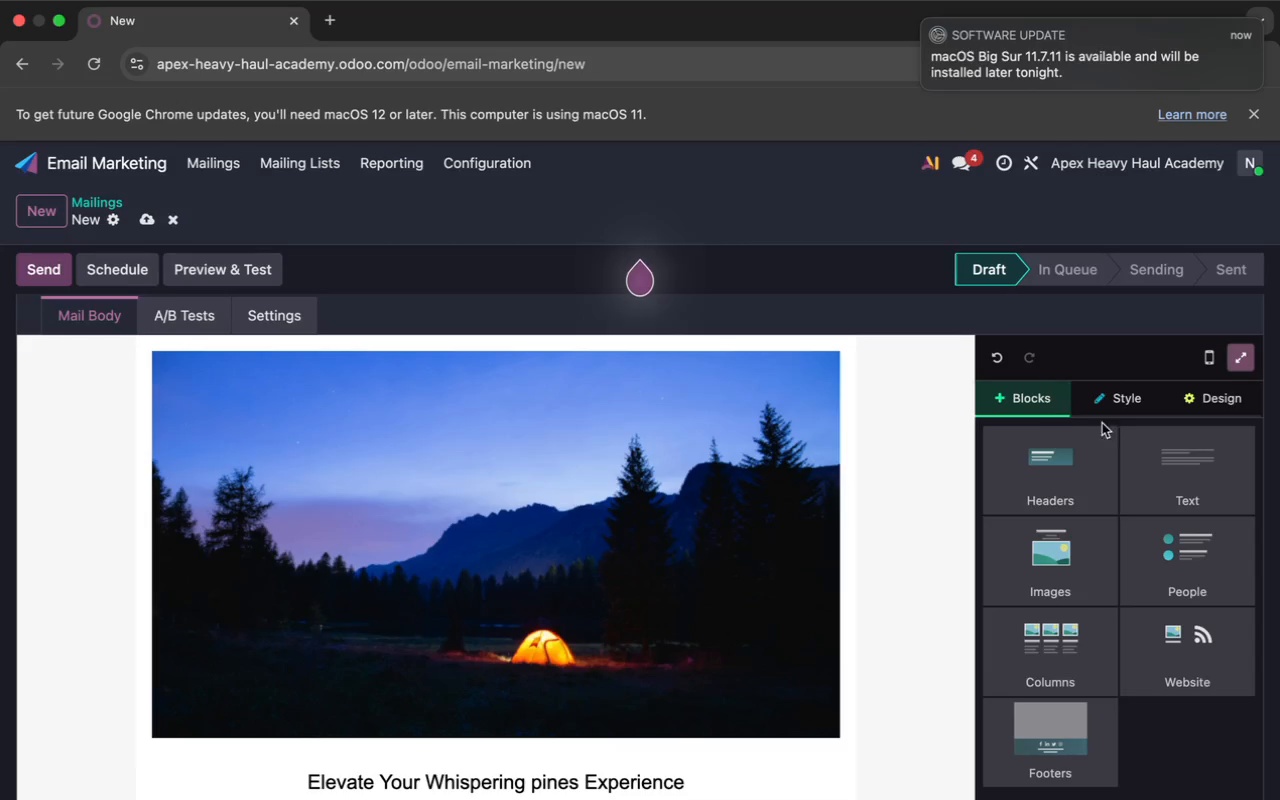 
left_click([1154, 462])
 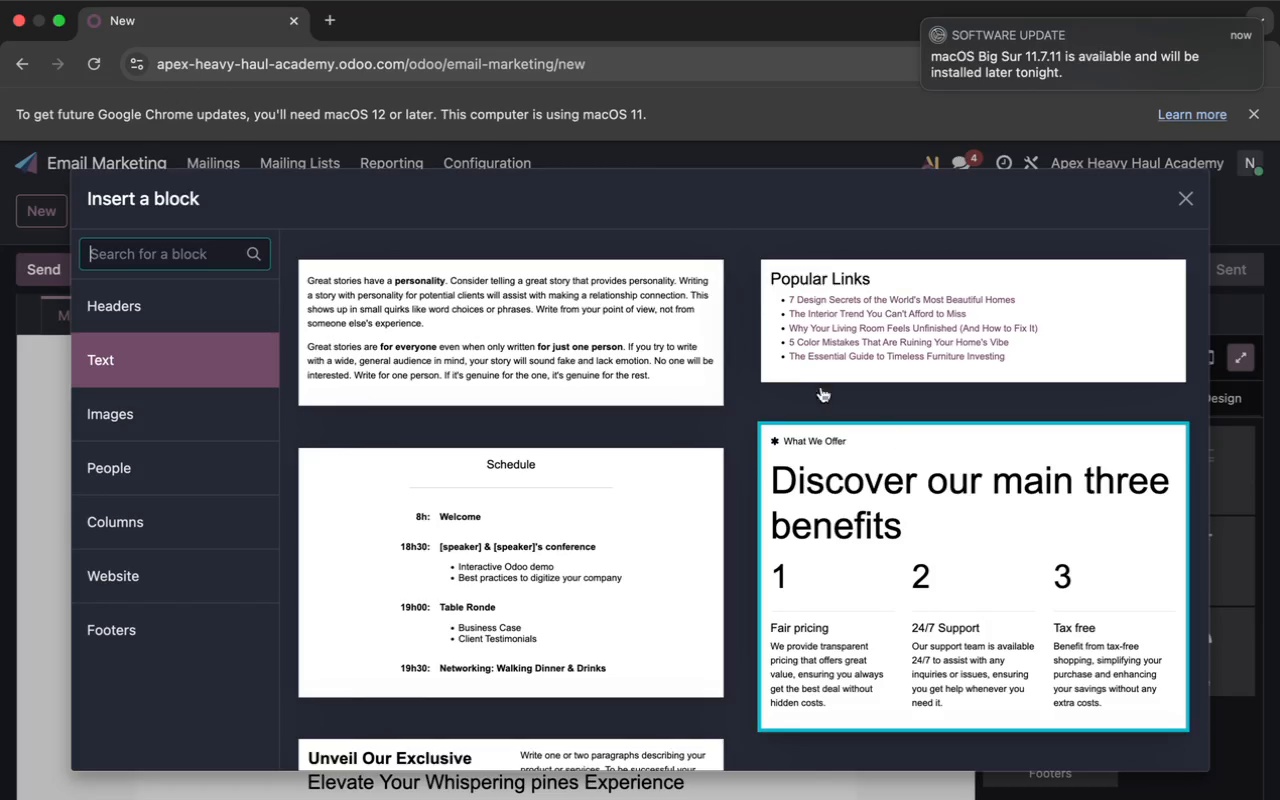 
left_click([670, 340])
 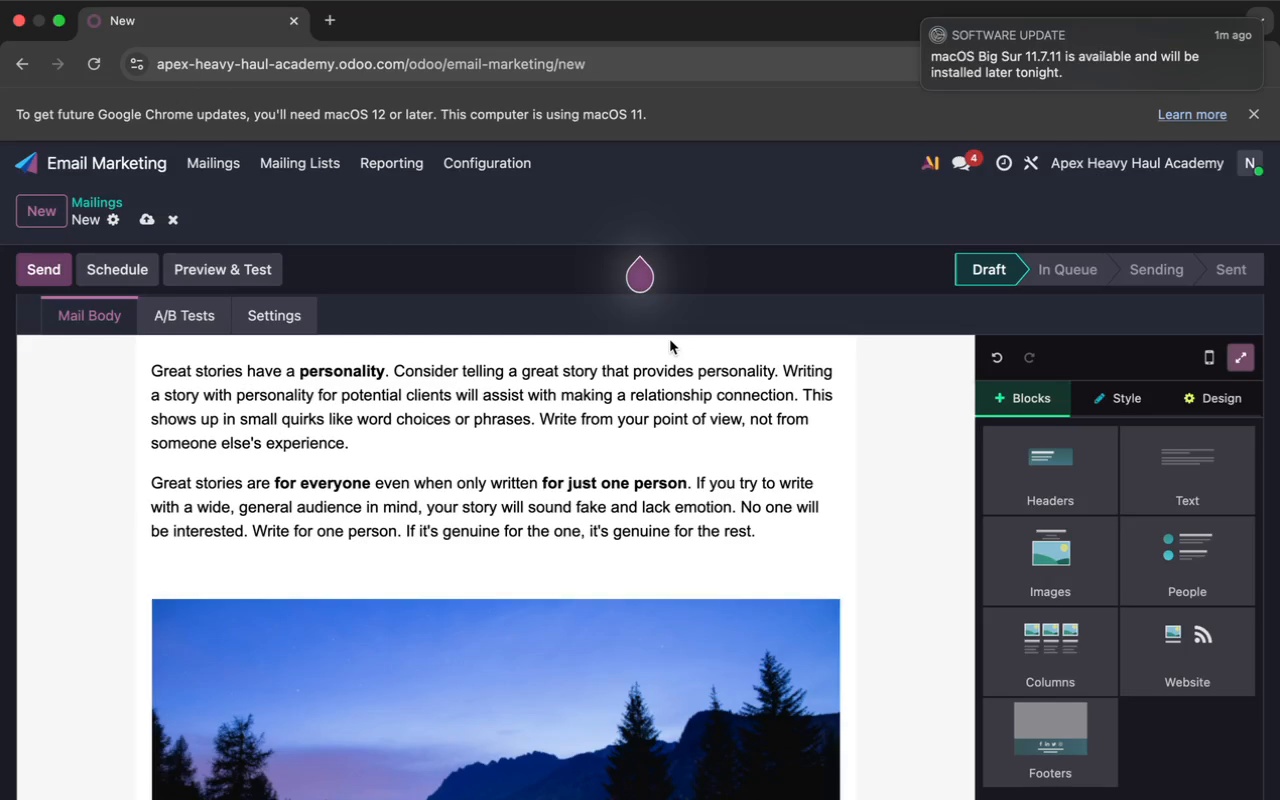 
wait(19.53)
 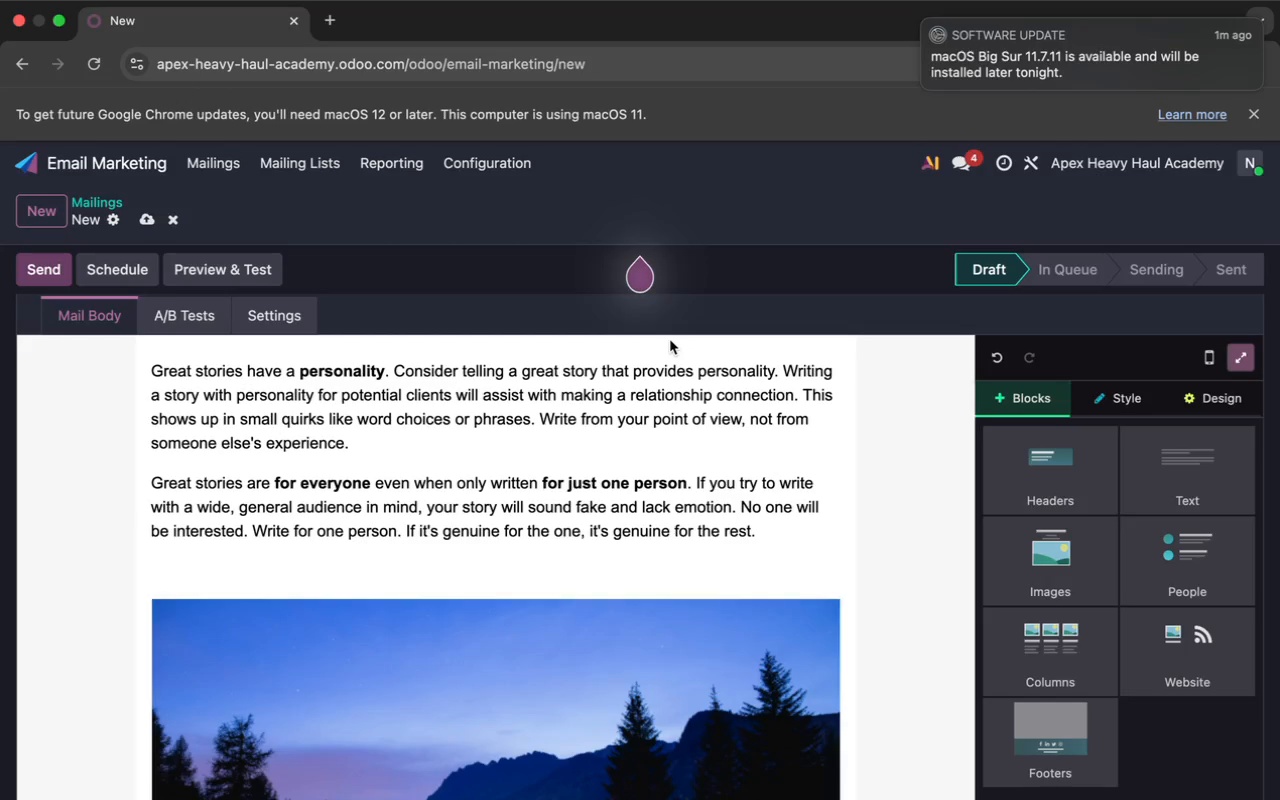 
left_click([573, 410])